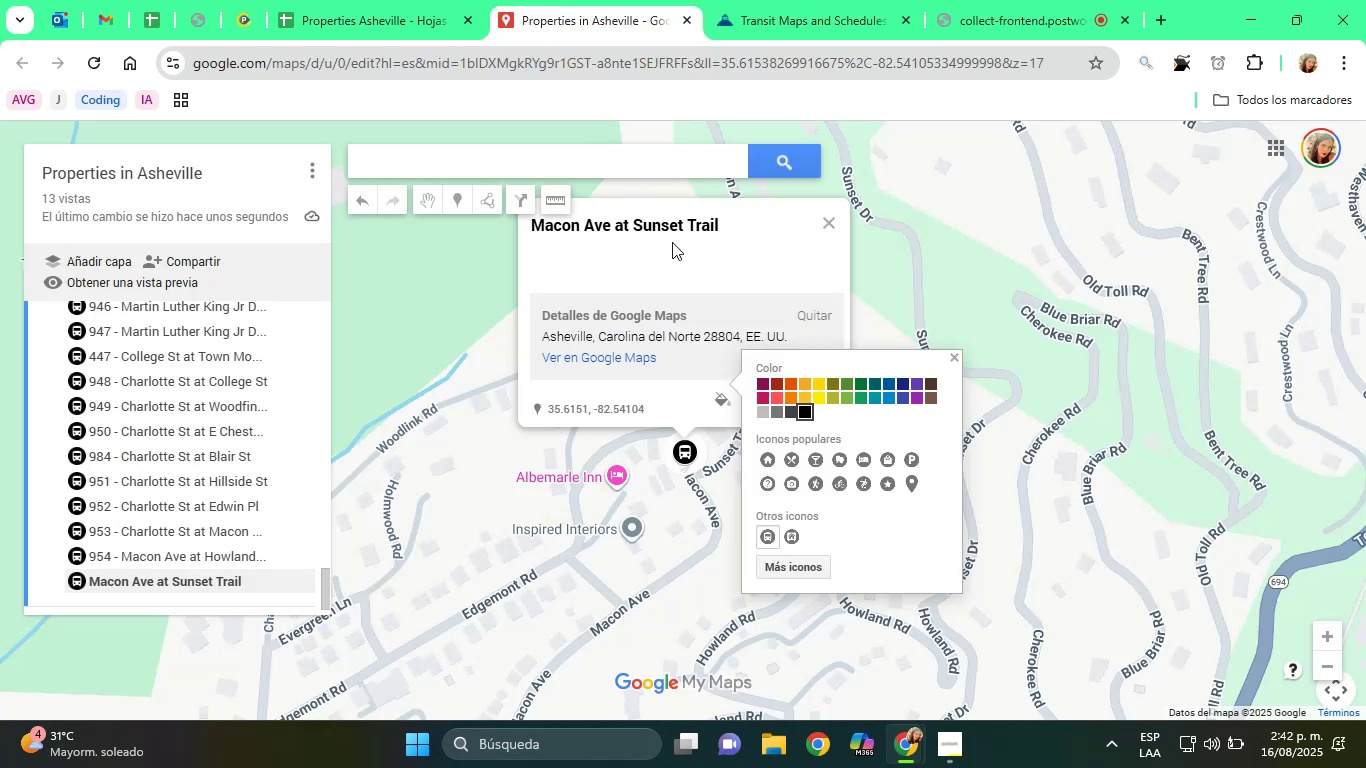 
left_click([674, 246])
 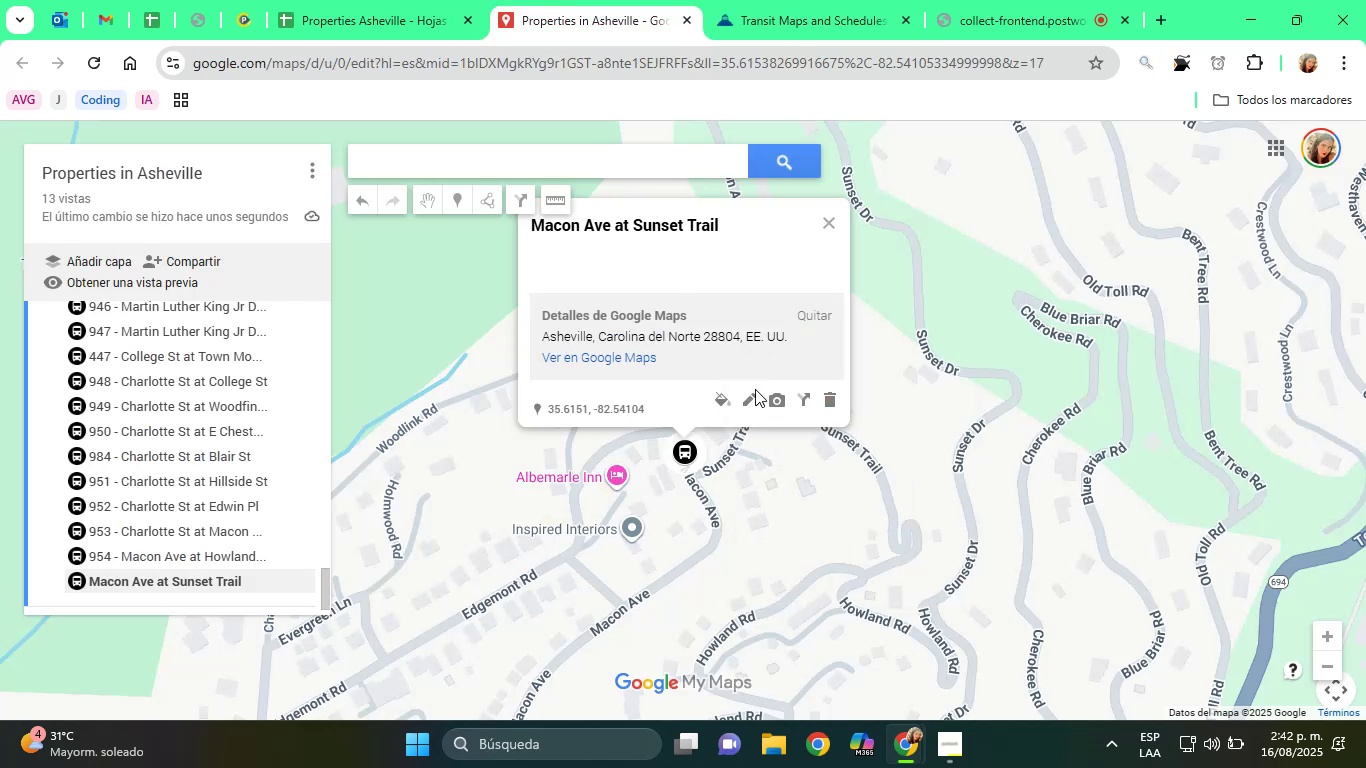 
left_click([755, 393])
 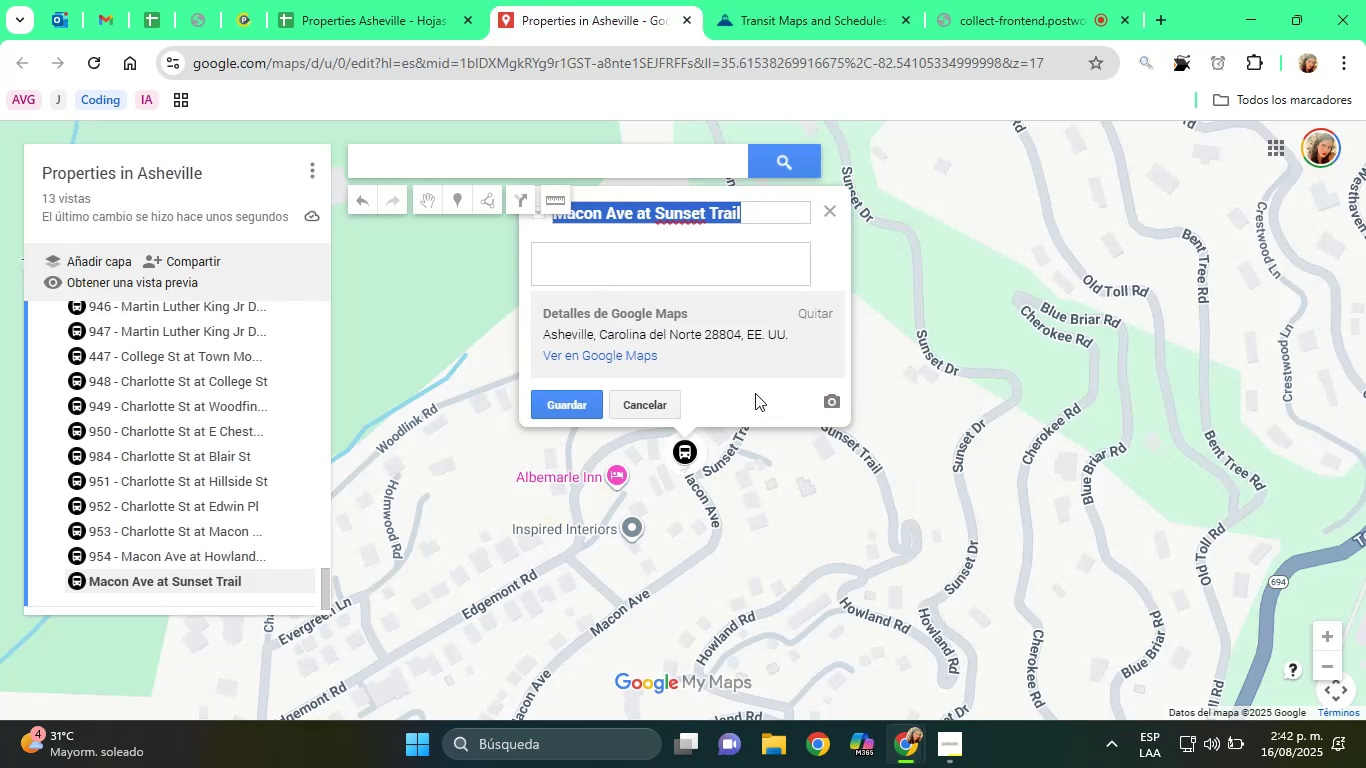 
type([Home]955 - Bus Stop)
 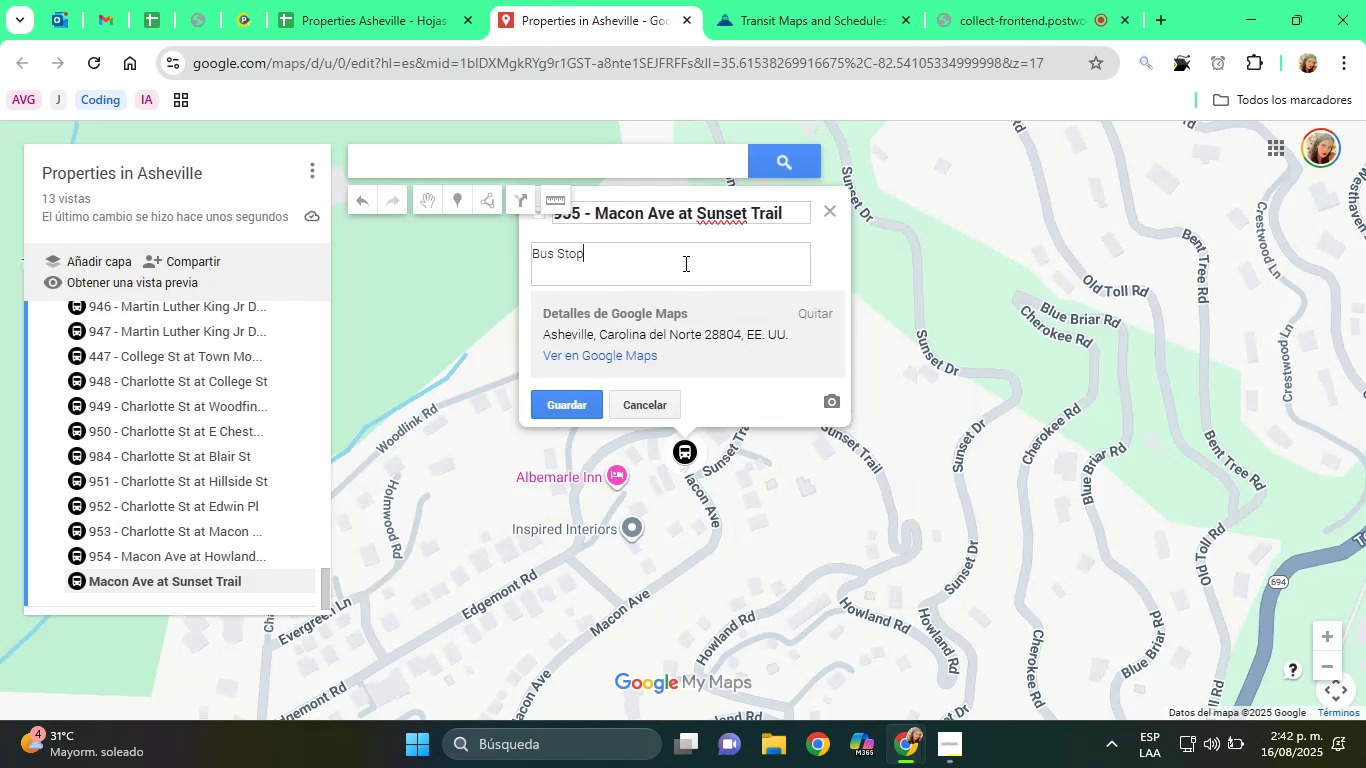 
left_click([585, 401])
 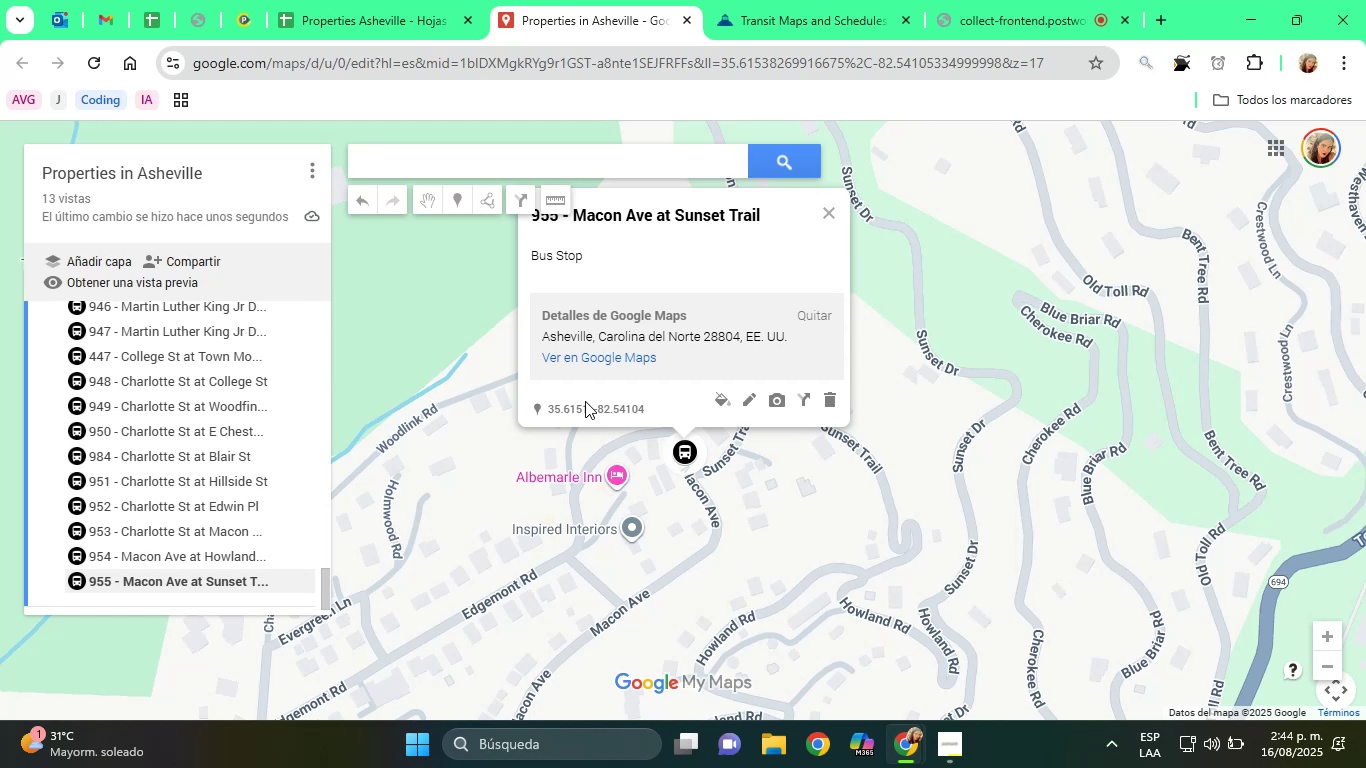 
wait(83.38)
 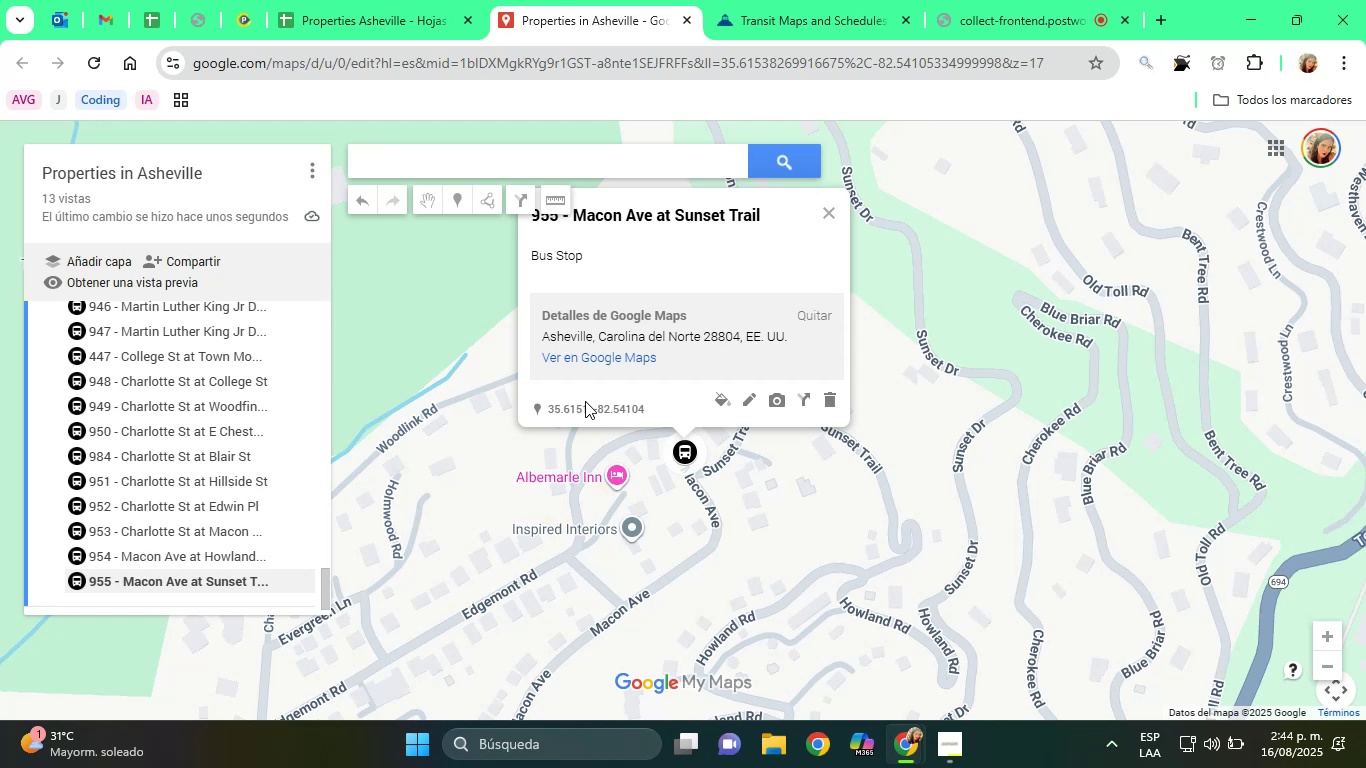 
left_click([833, 0])
 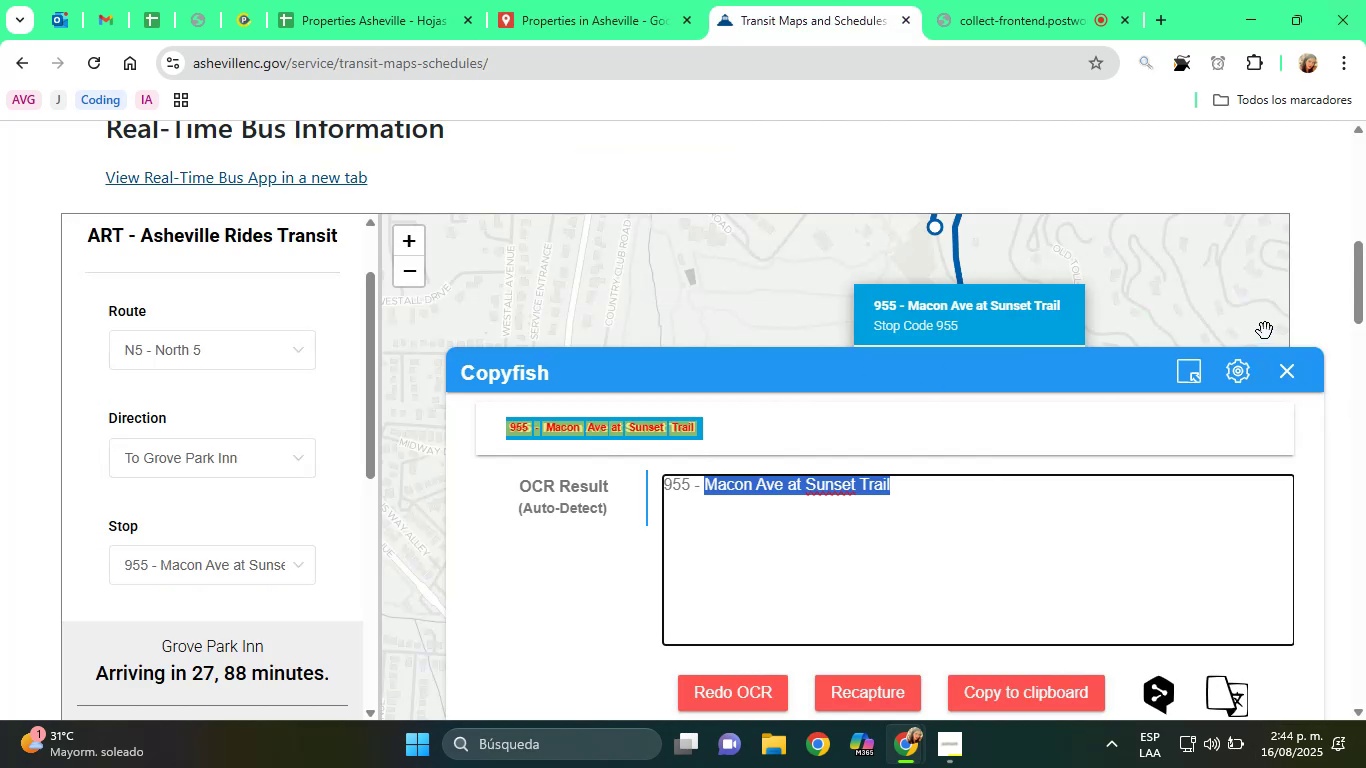 
left_click([1282, 370])
 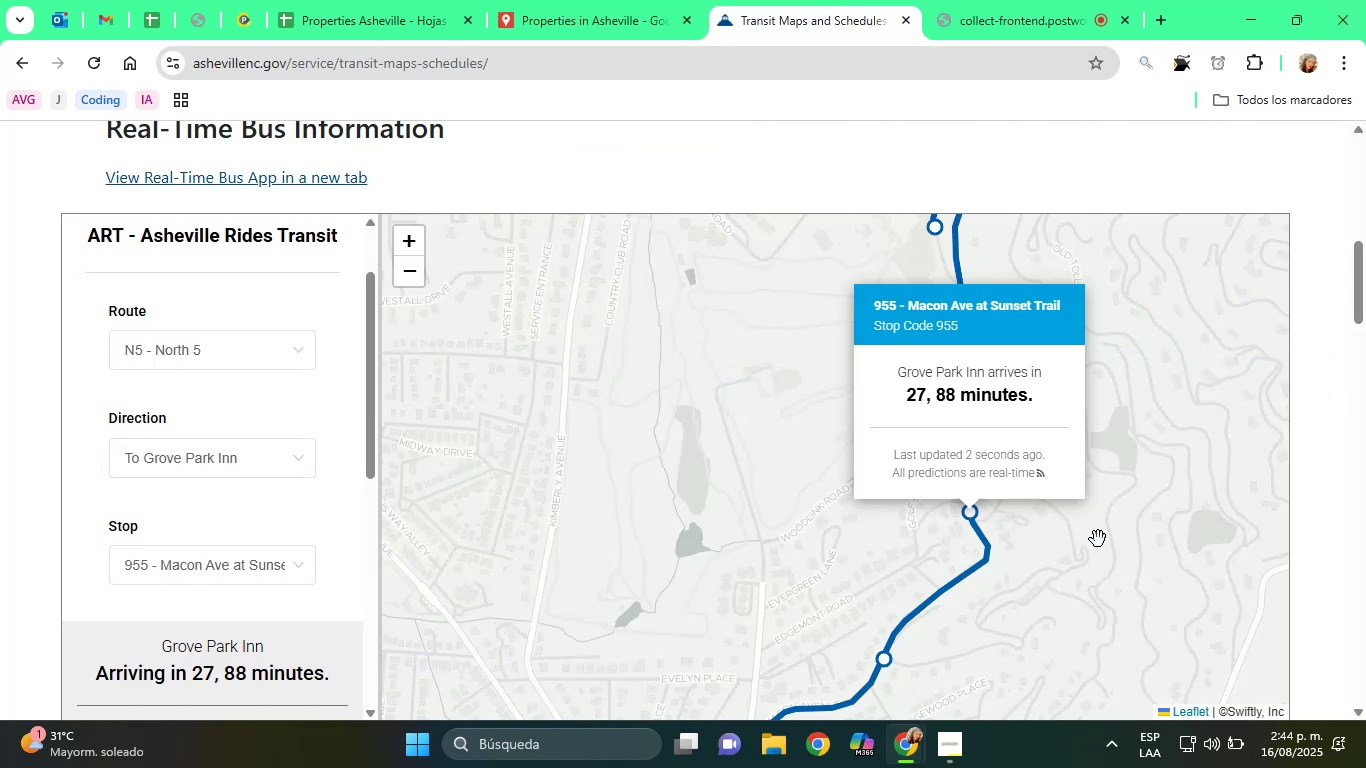 
left_click([1097, 543])
 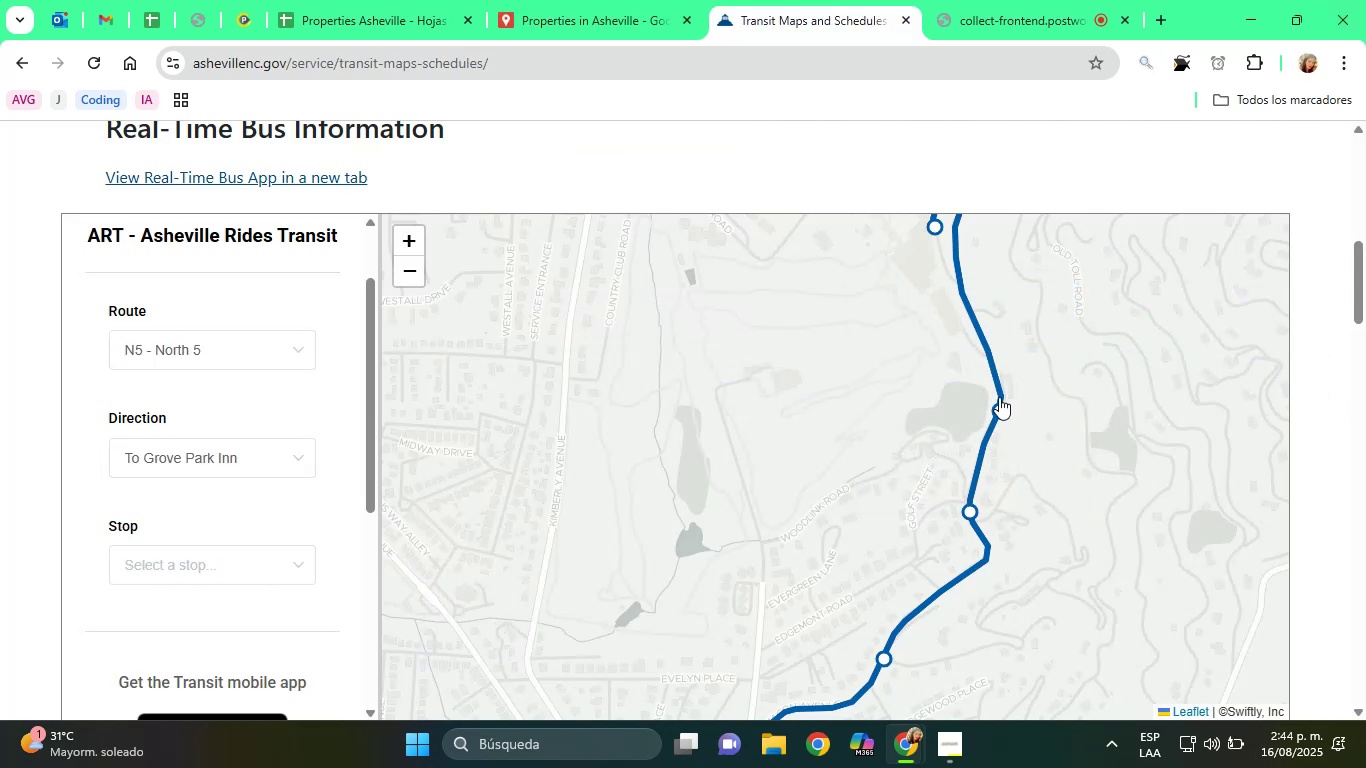 
left_click([993, 412])
 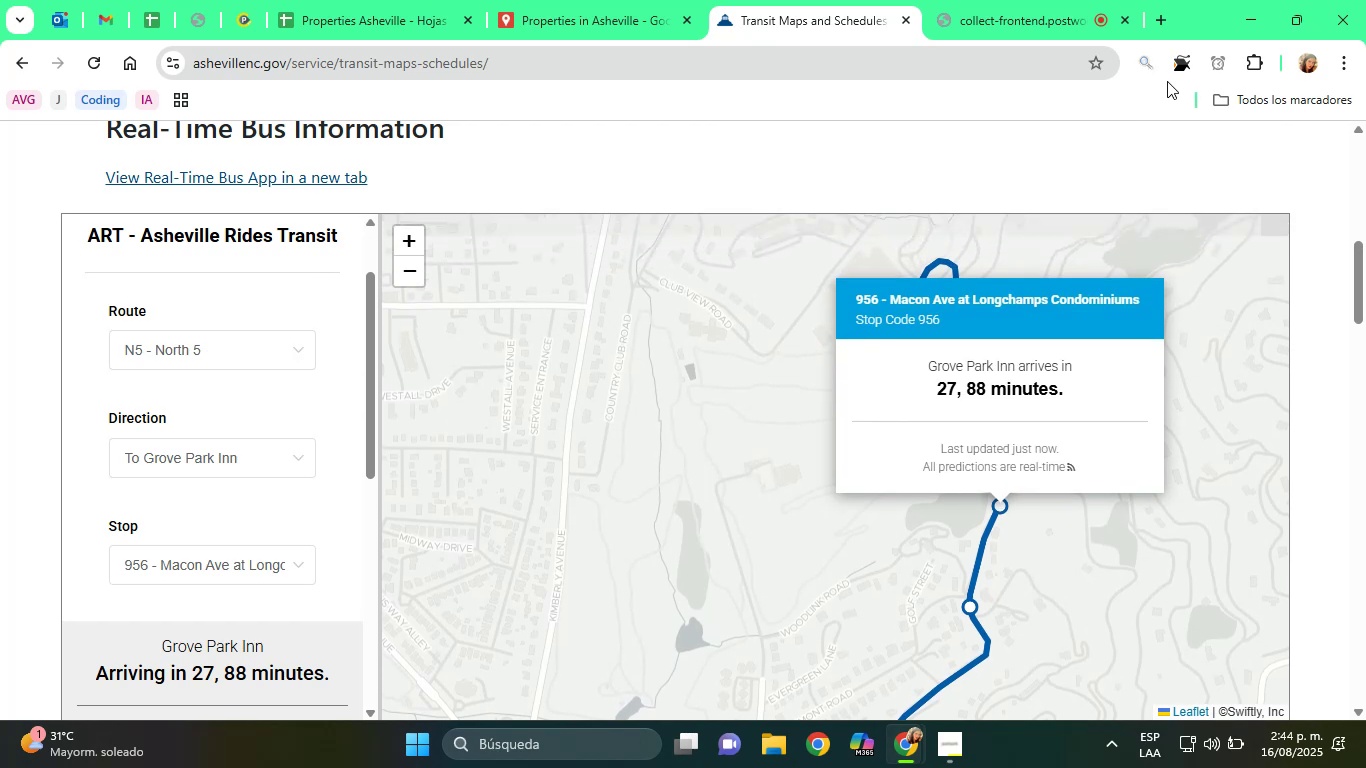 
left_click([1176, 75])
 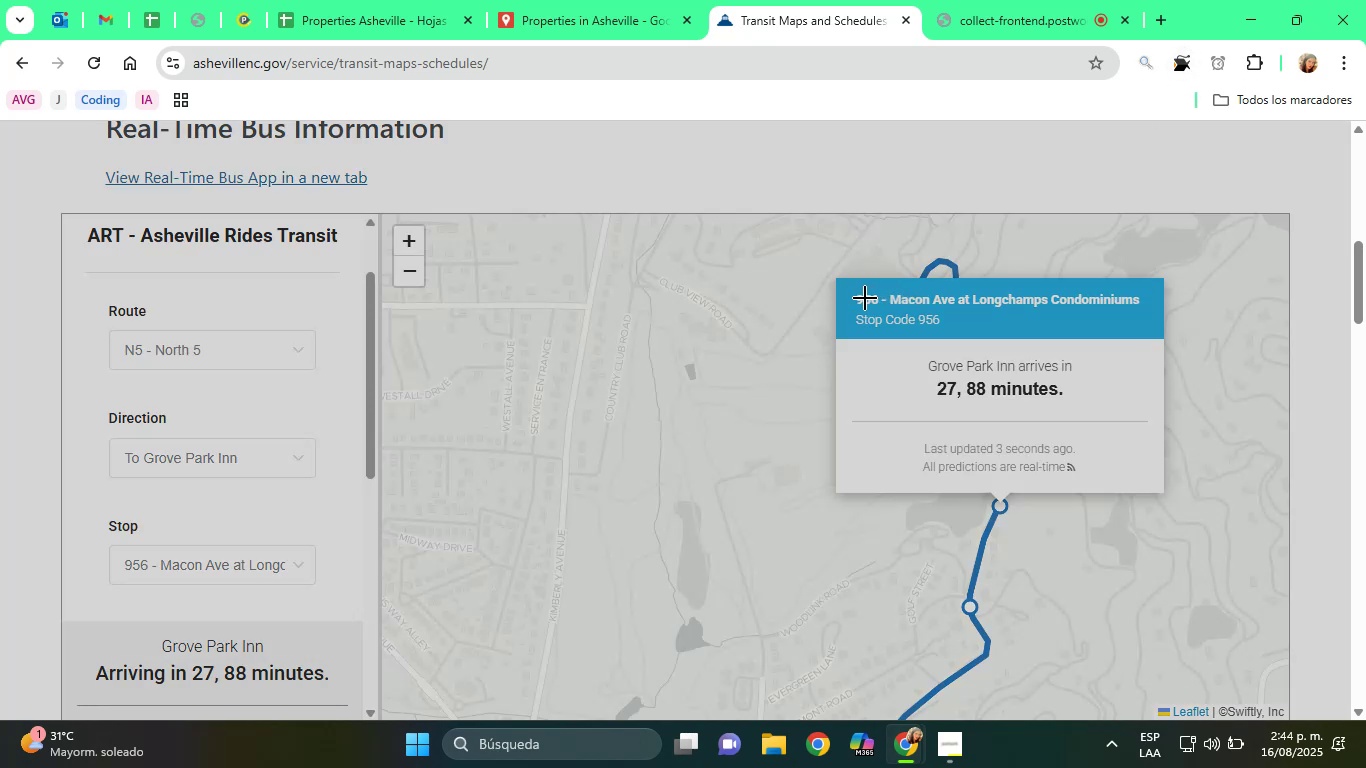 
left_click_drag(start_coordinate=[848, 285], to_coordinate=[1149, 313])
 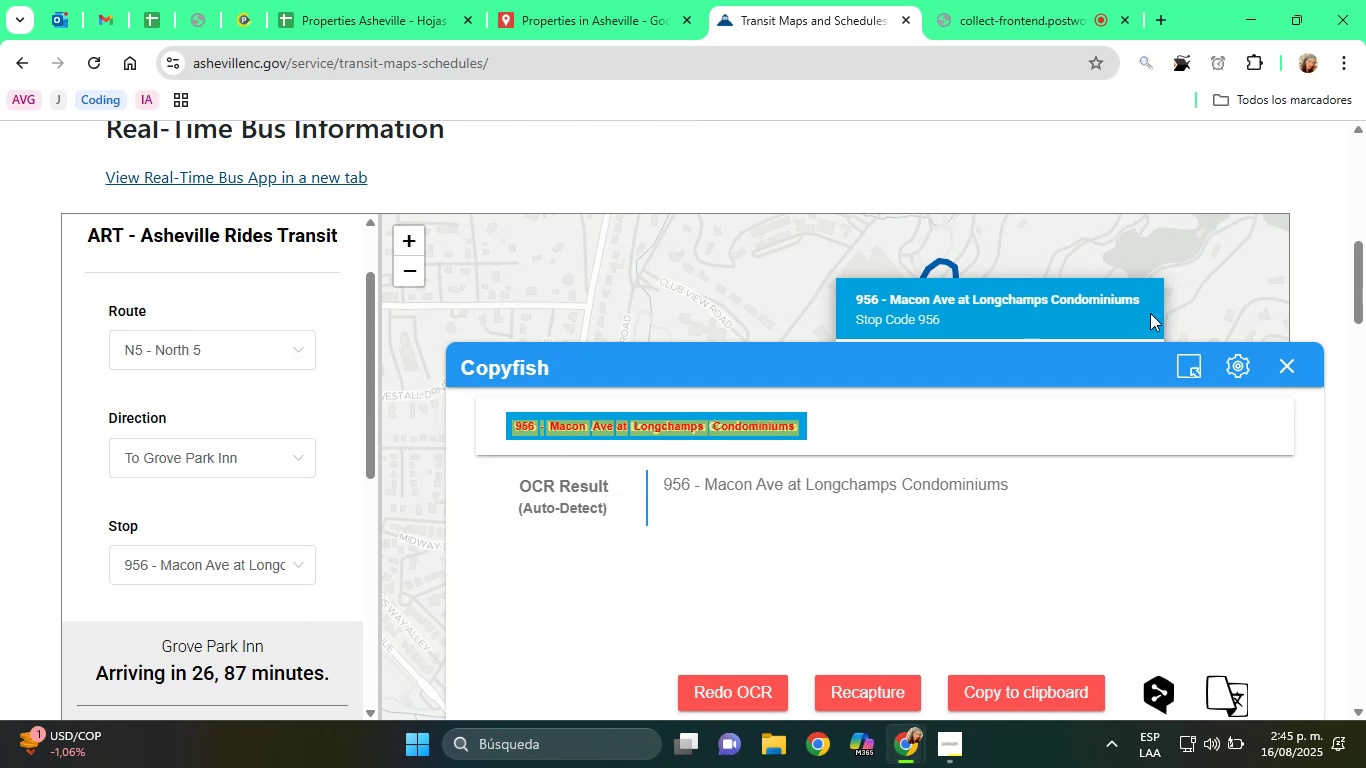 
wait(65.31)
 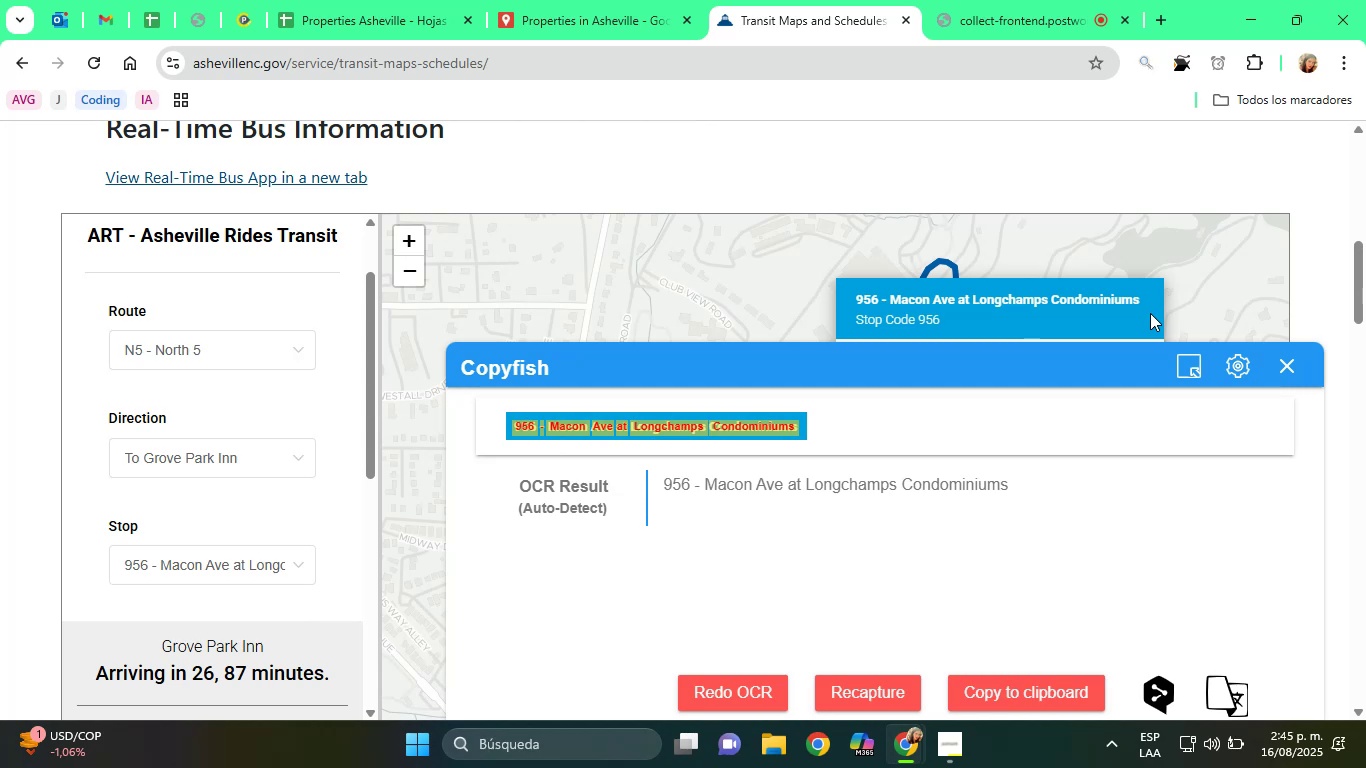 
left_click_drag(start_coordinate=[706, 488], to_coordinate=[1007, 490])
 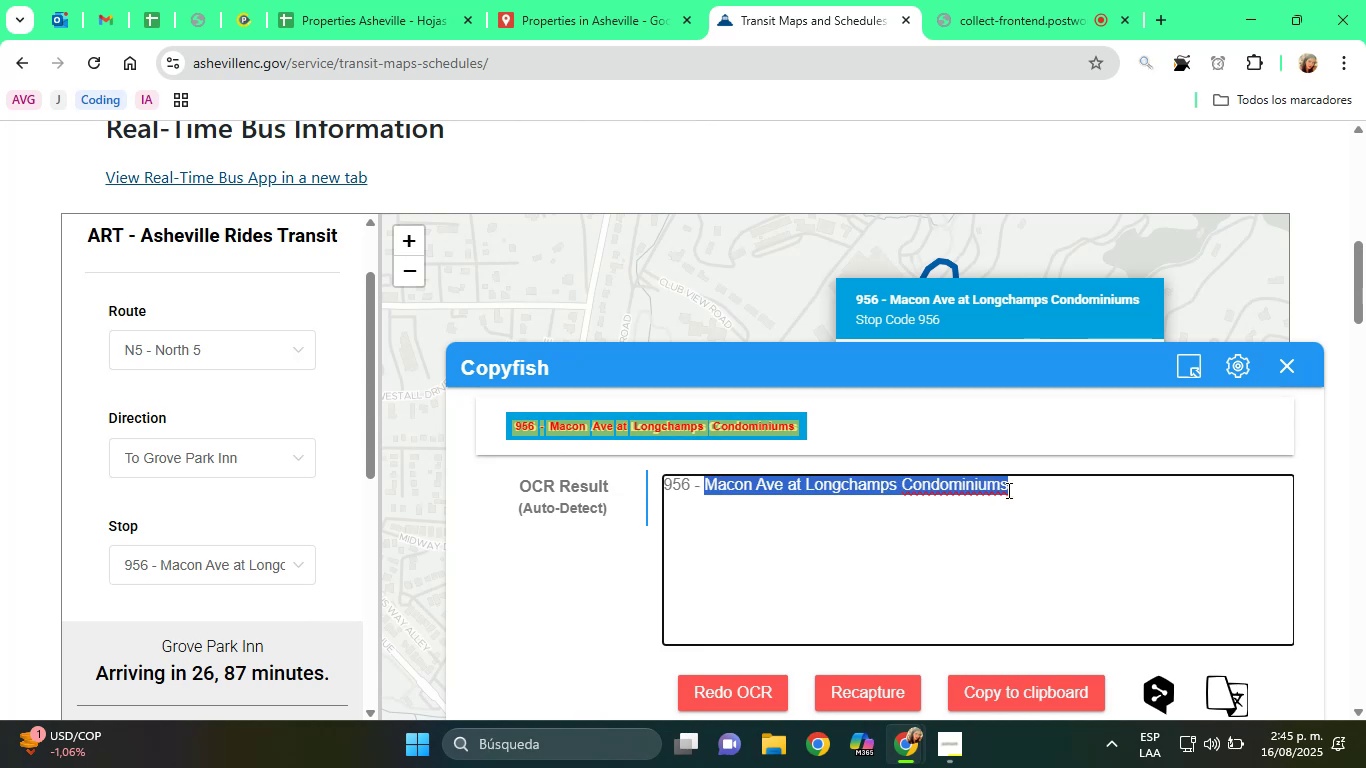 
right_click([1007, 490])
 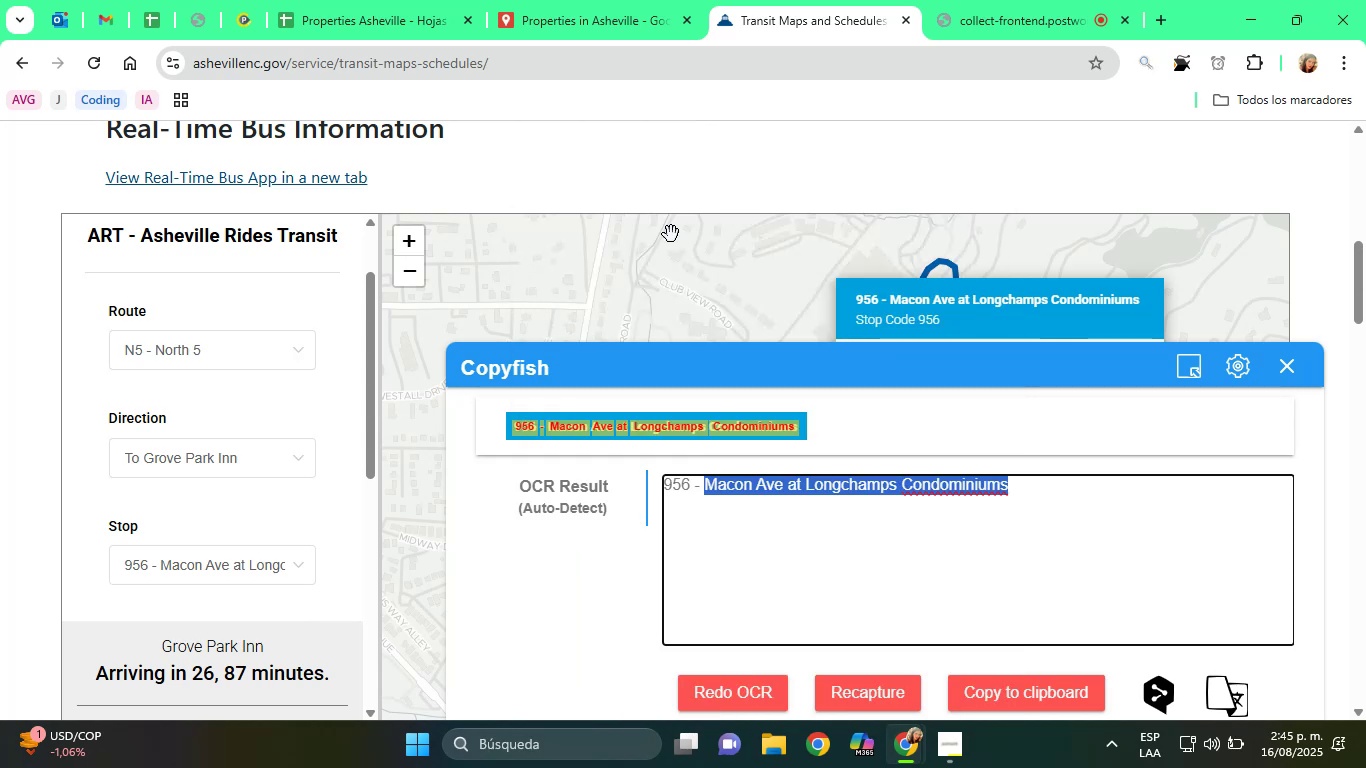 
left_click([540, 0])
 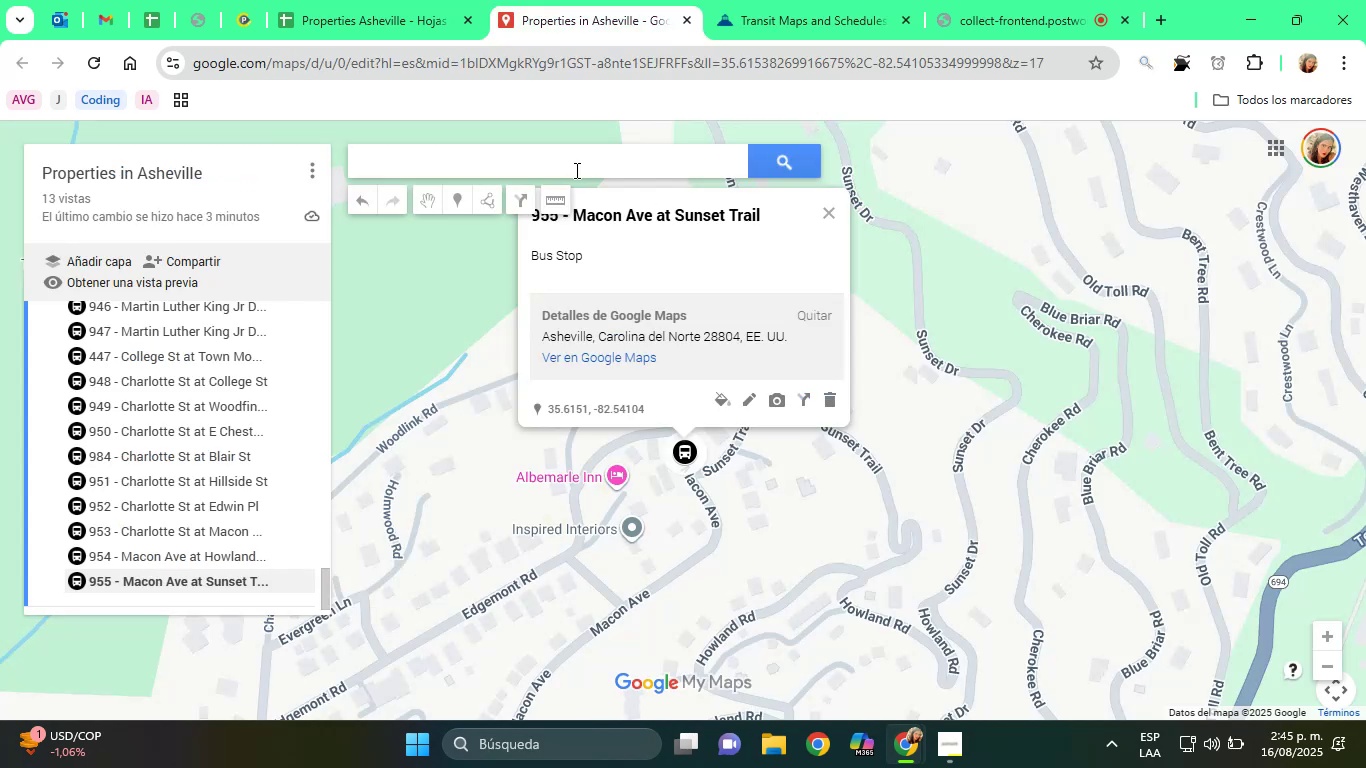 
right_click([575, 170])
 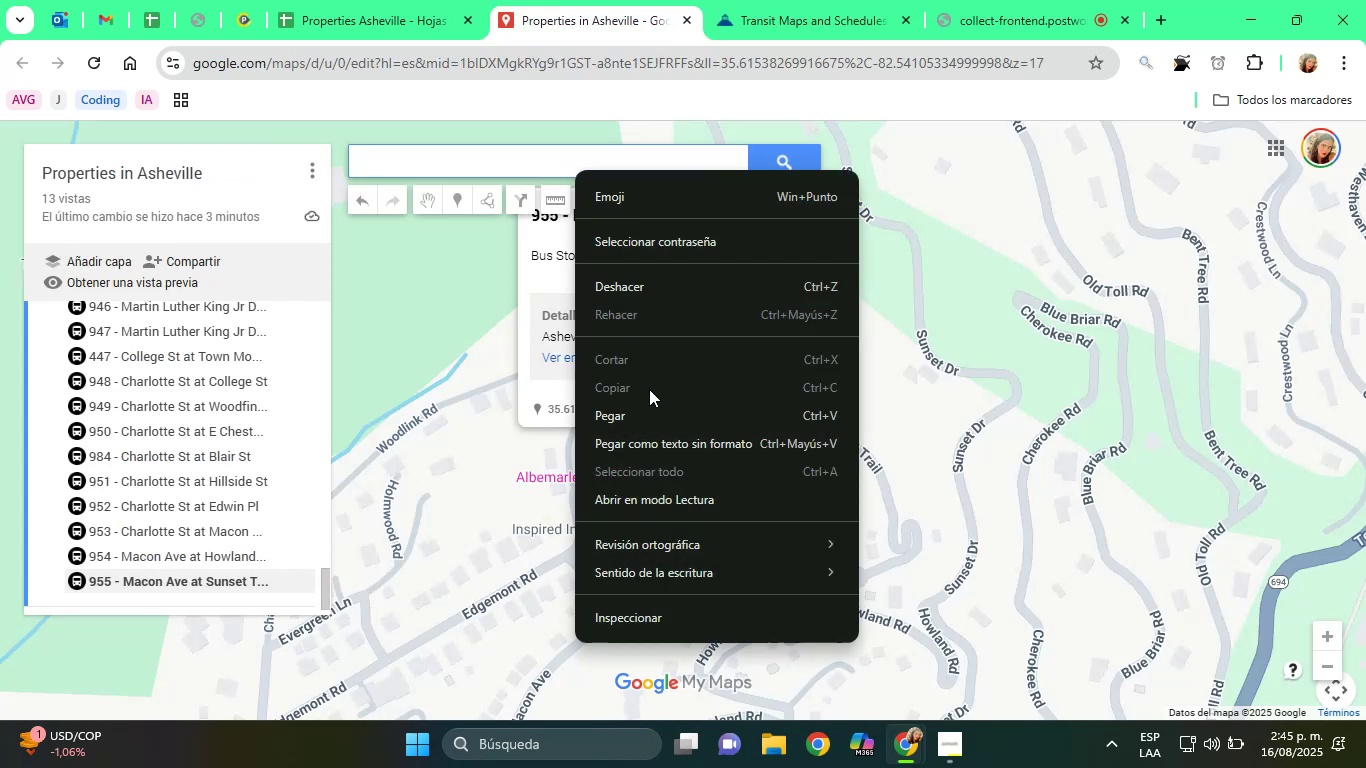 
left_click([653, 409])
 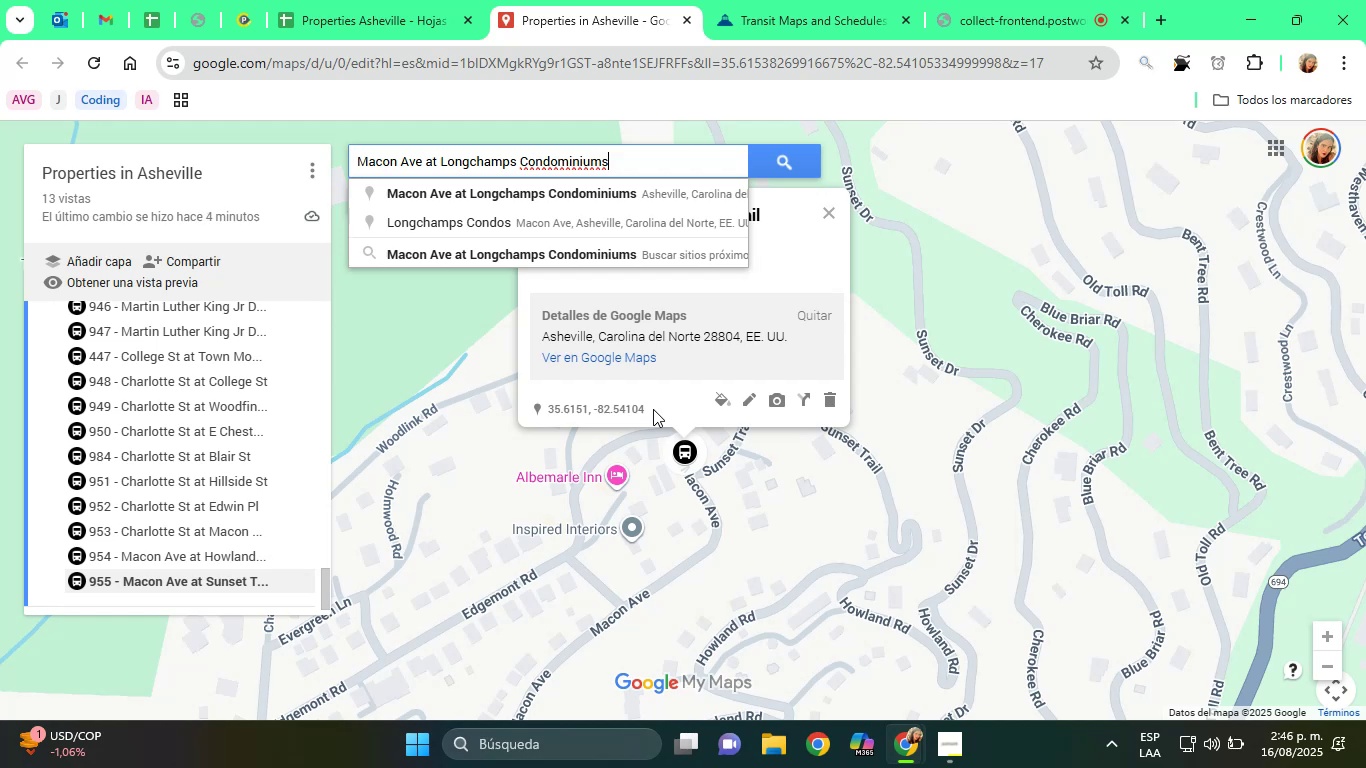 
wait(56.12)
 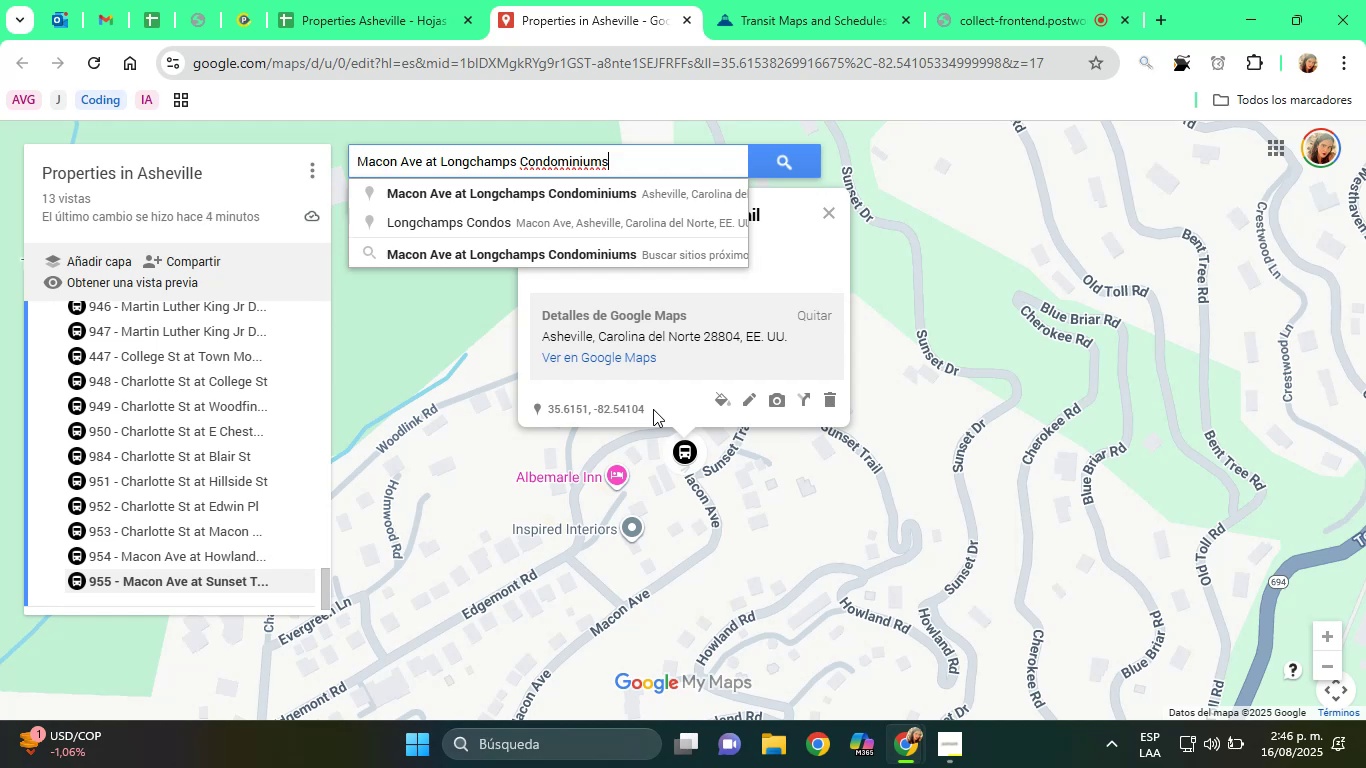 
left_click([617, 198])
 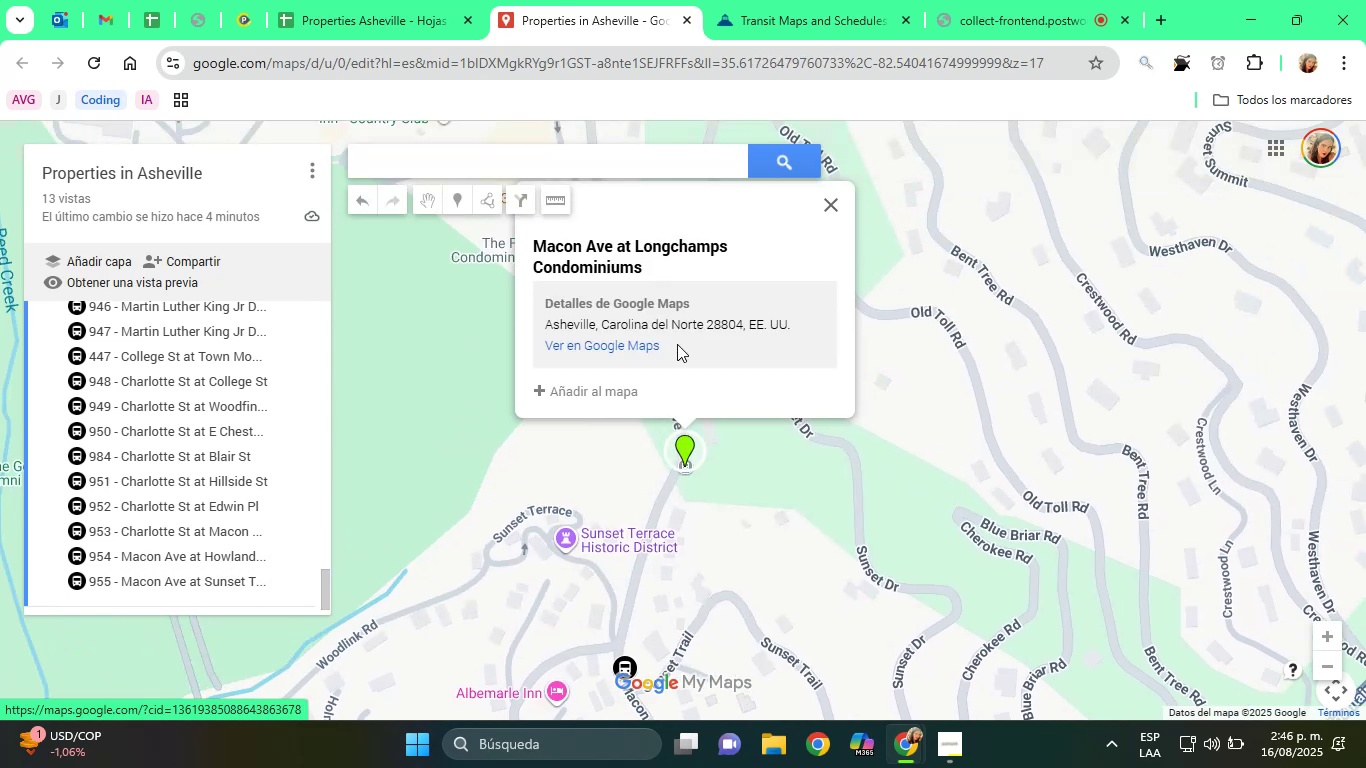 
left_click([619, 389])
 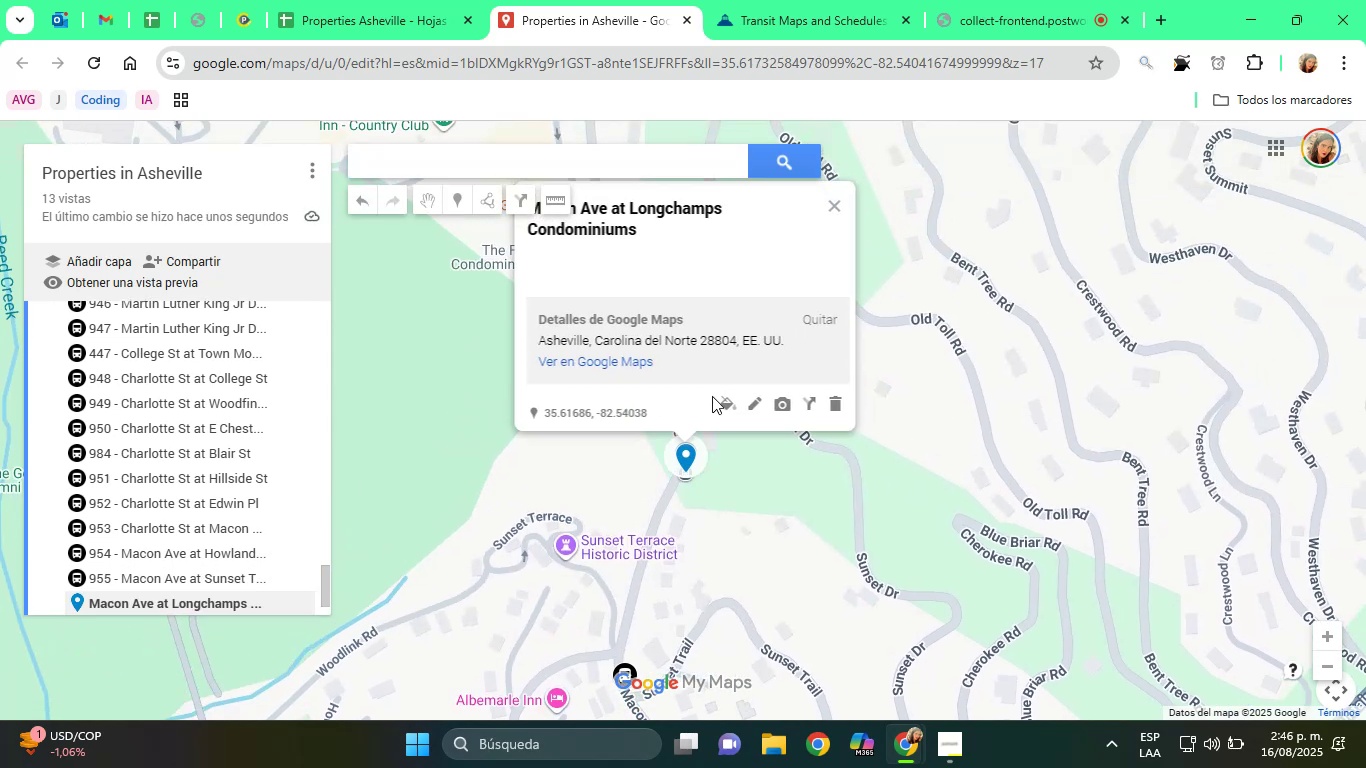 
left_click([730, 401])
 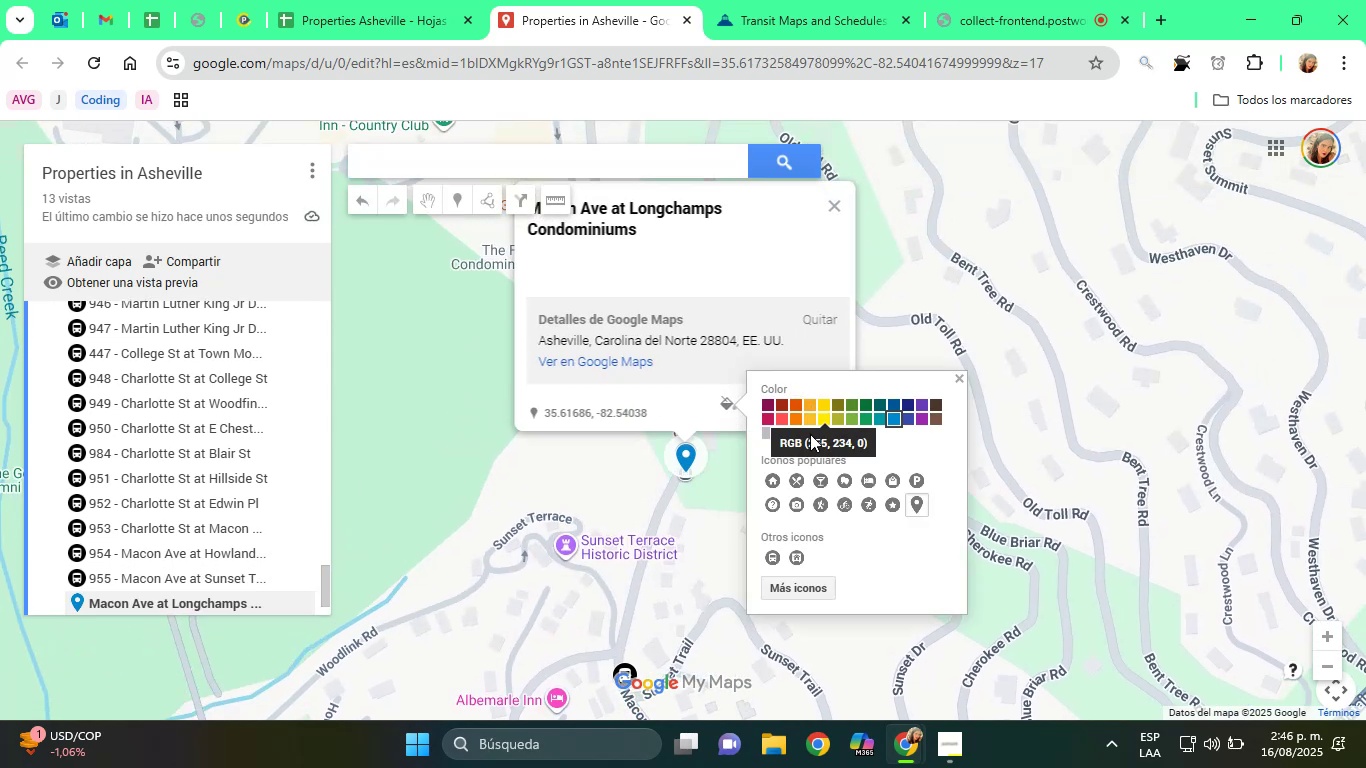 
double_click([810, 434])
 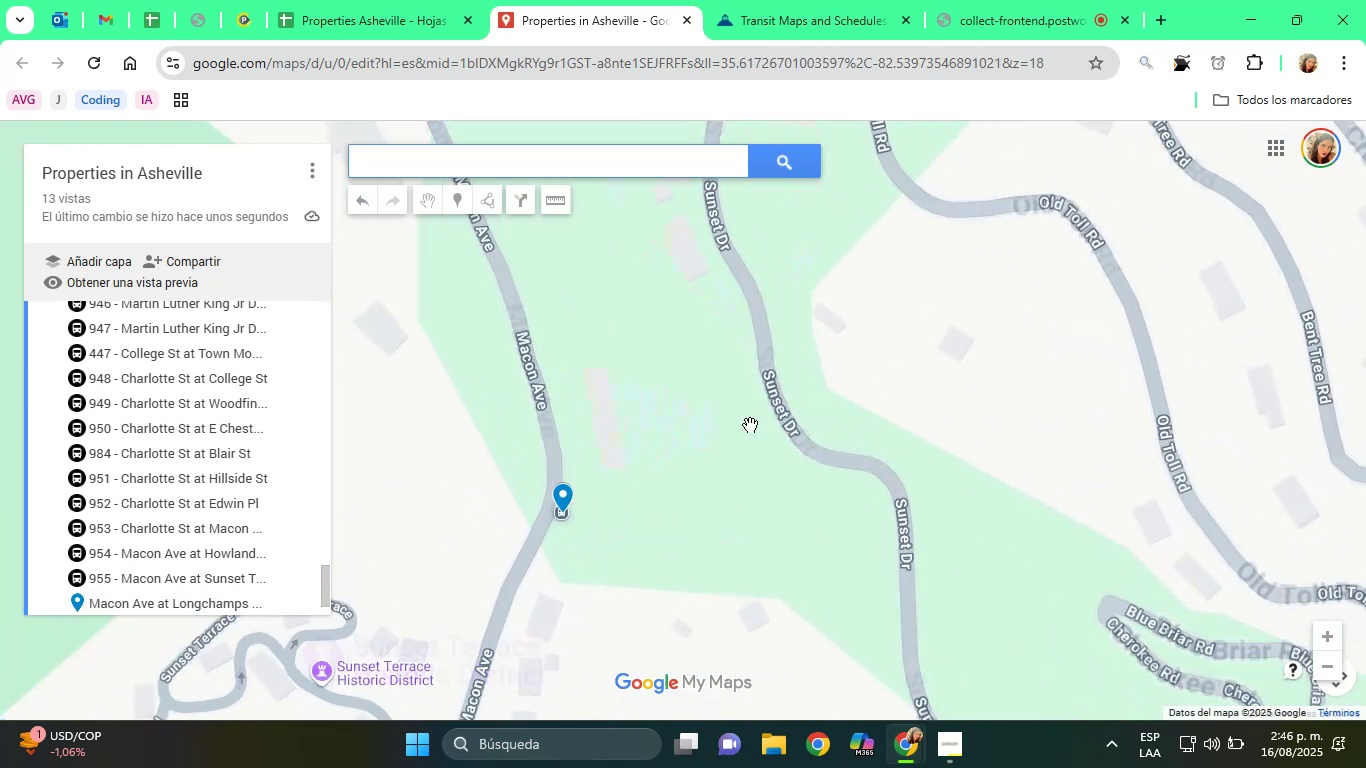 
scroll: coordinate [664, 453], scroll_direction: down, amount: 3.0
 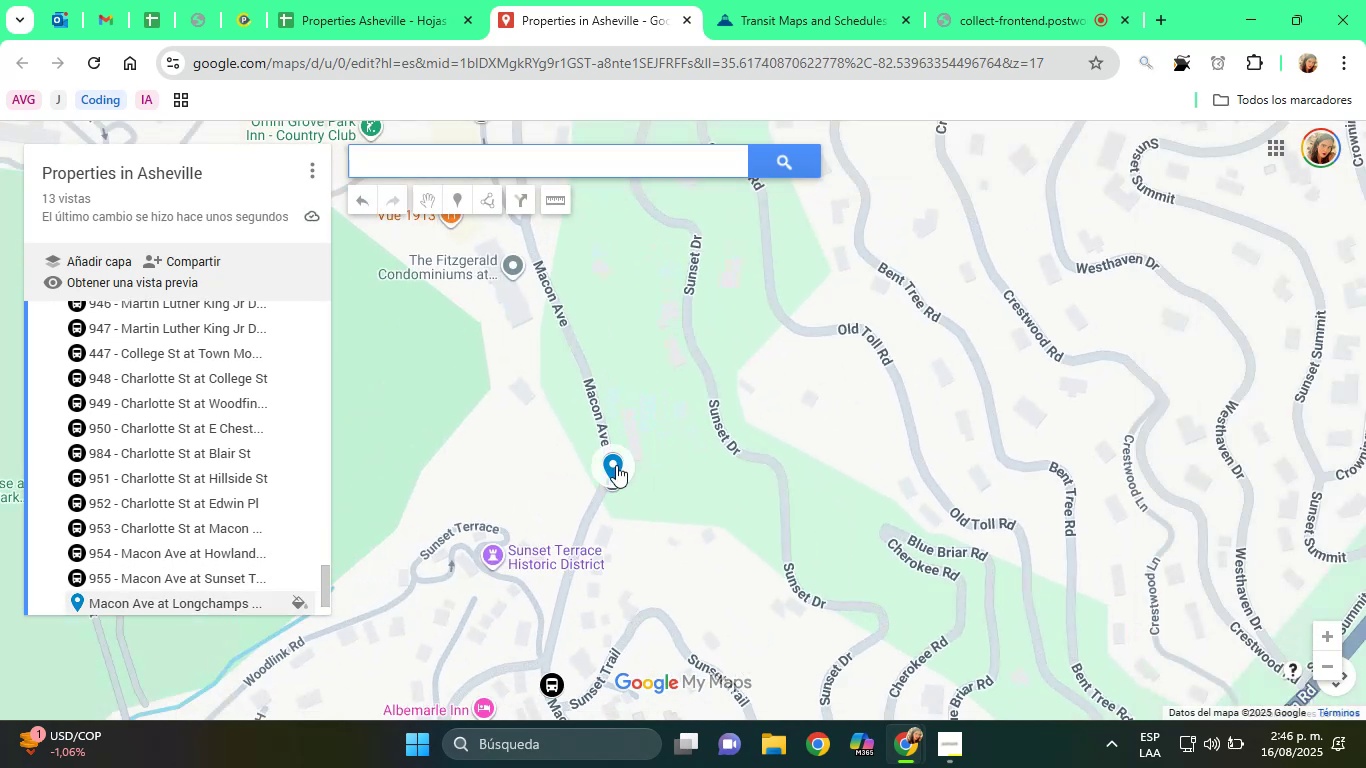 
left_click([615, 467])
 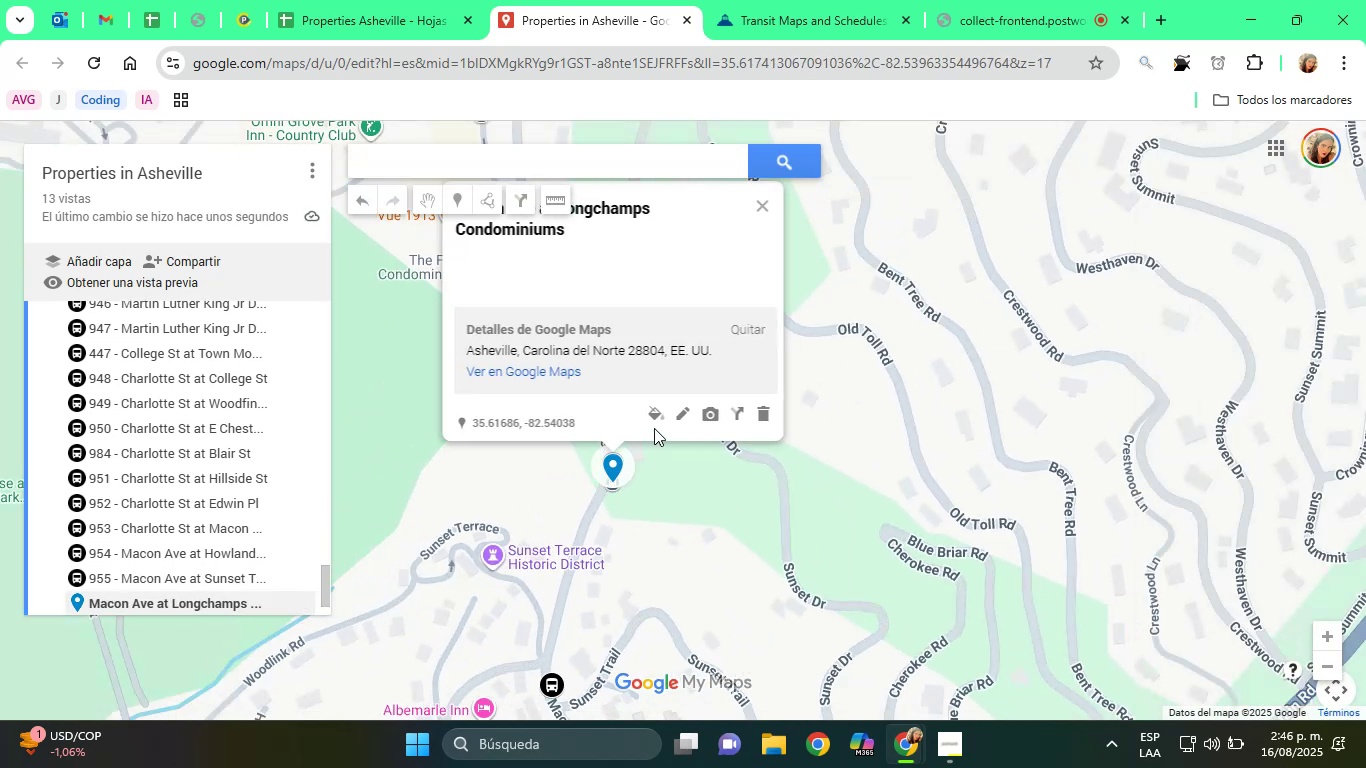 
left_click([659, 419])
 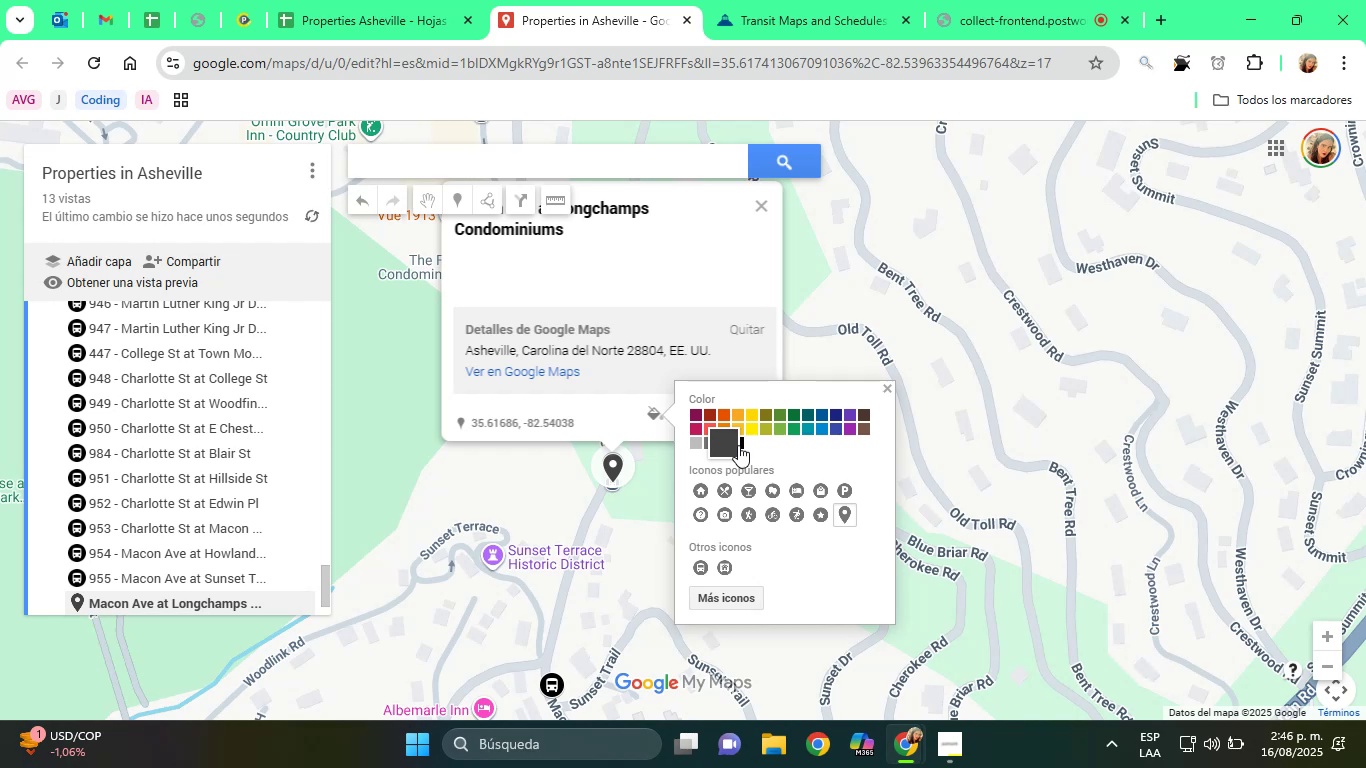 
left_click([748, 445])
 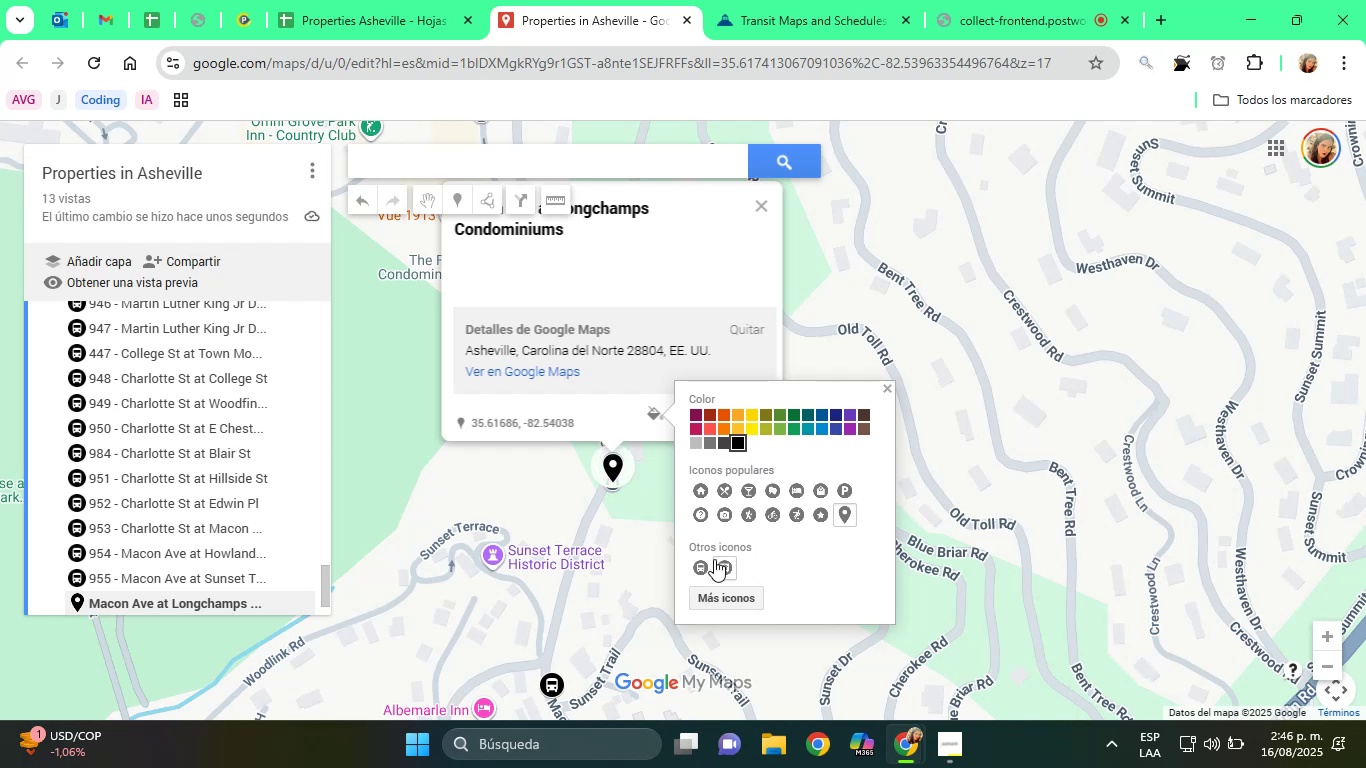 
left_click([705, 560])
 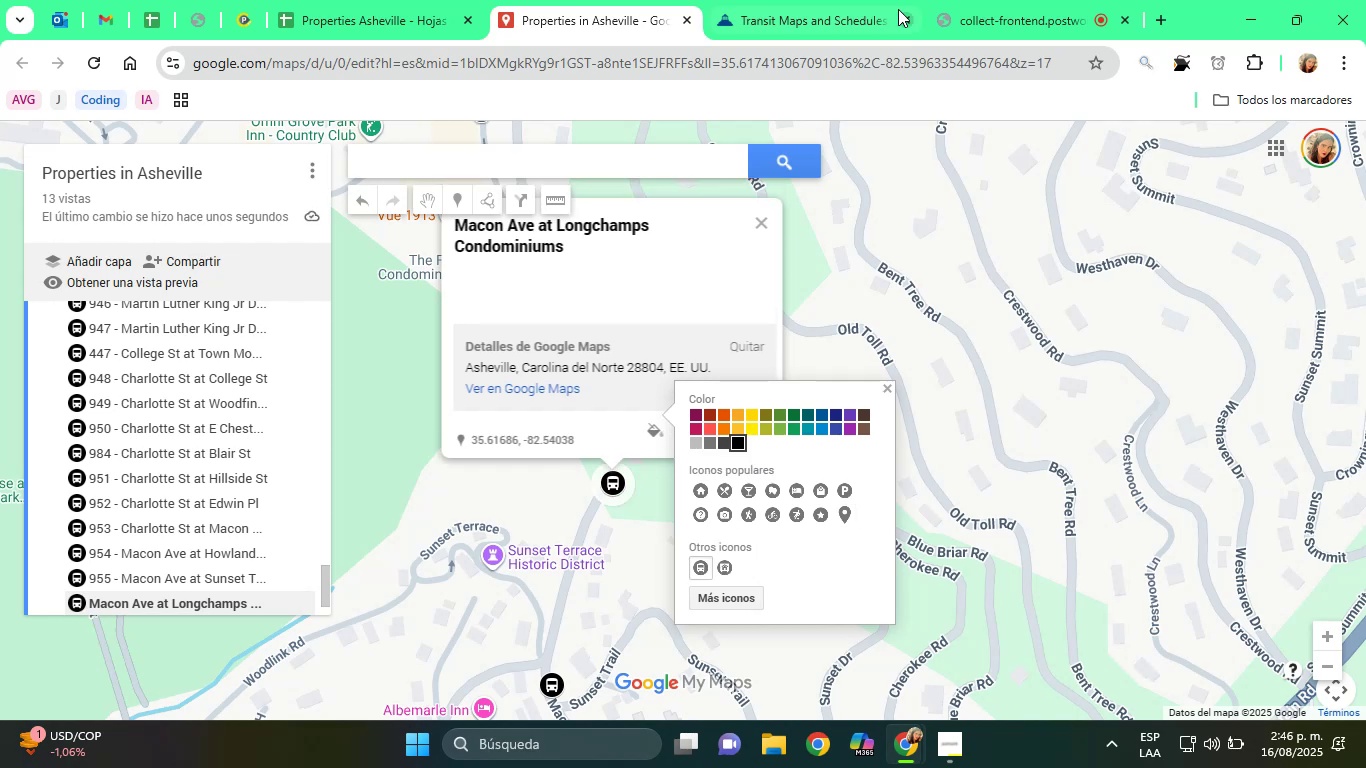 
left_click([835, 0])
 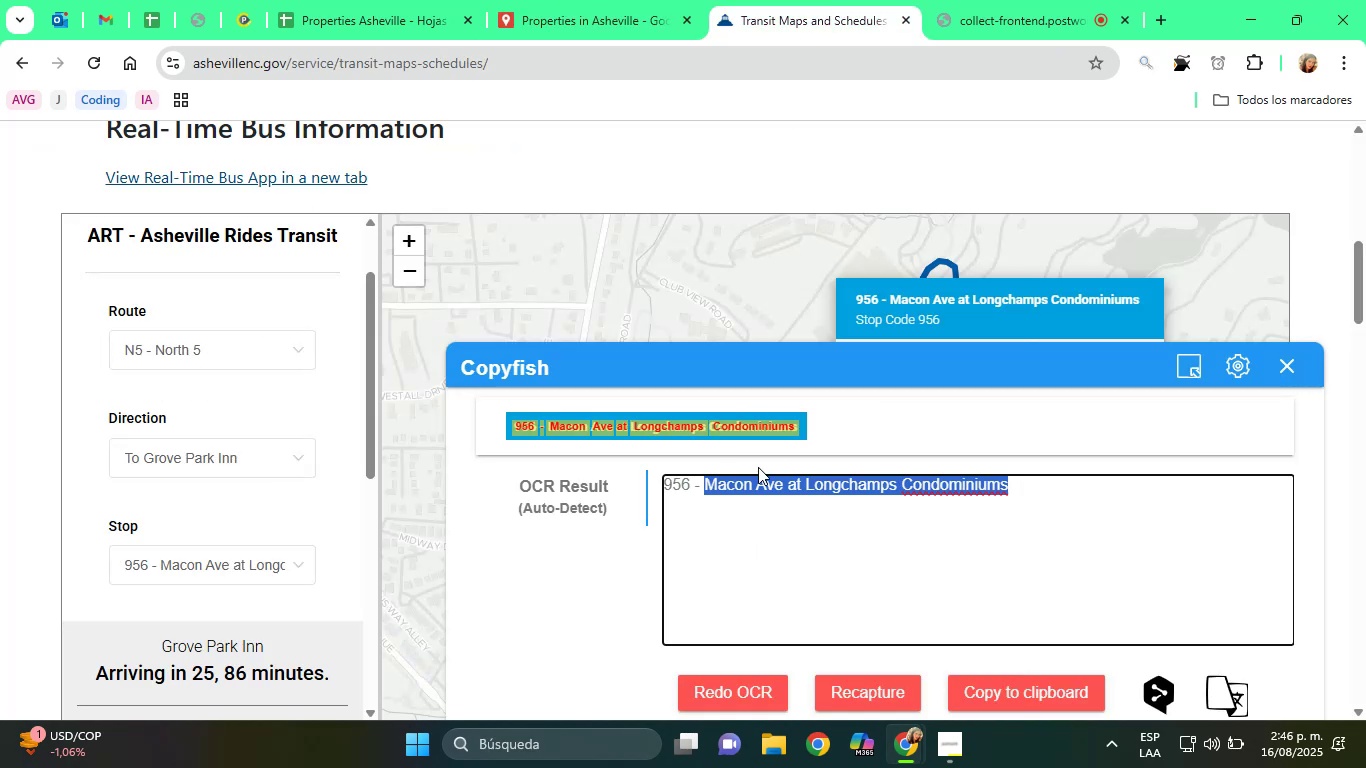 
left_click([755, 479])
 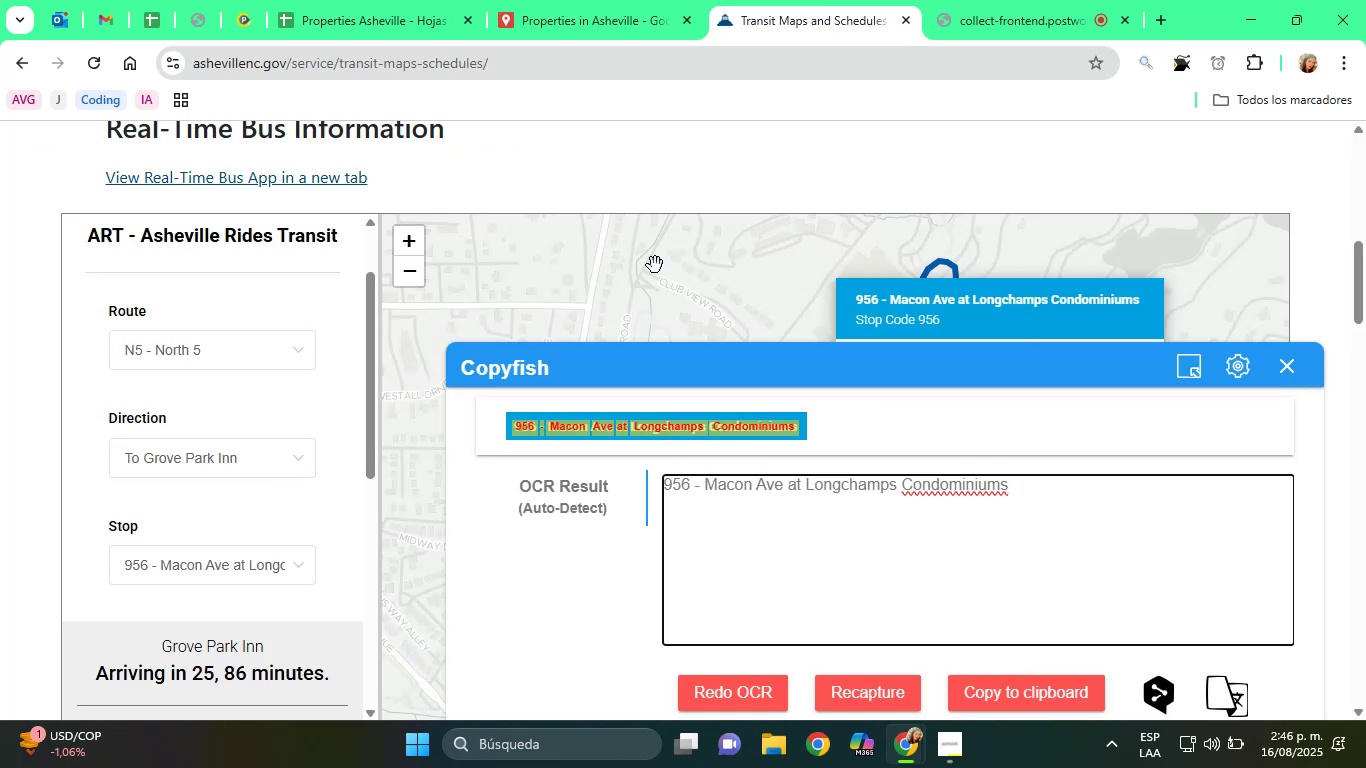 
left_click([596, 0])
 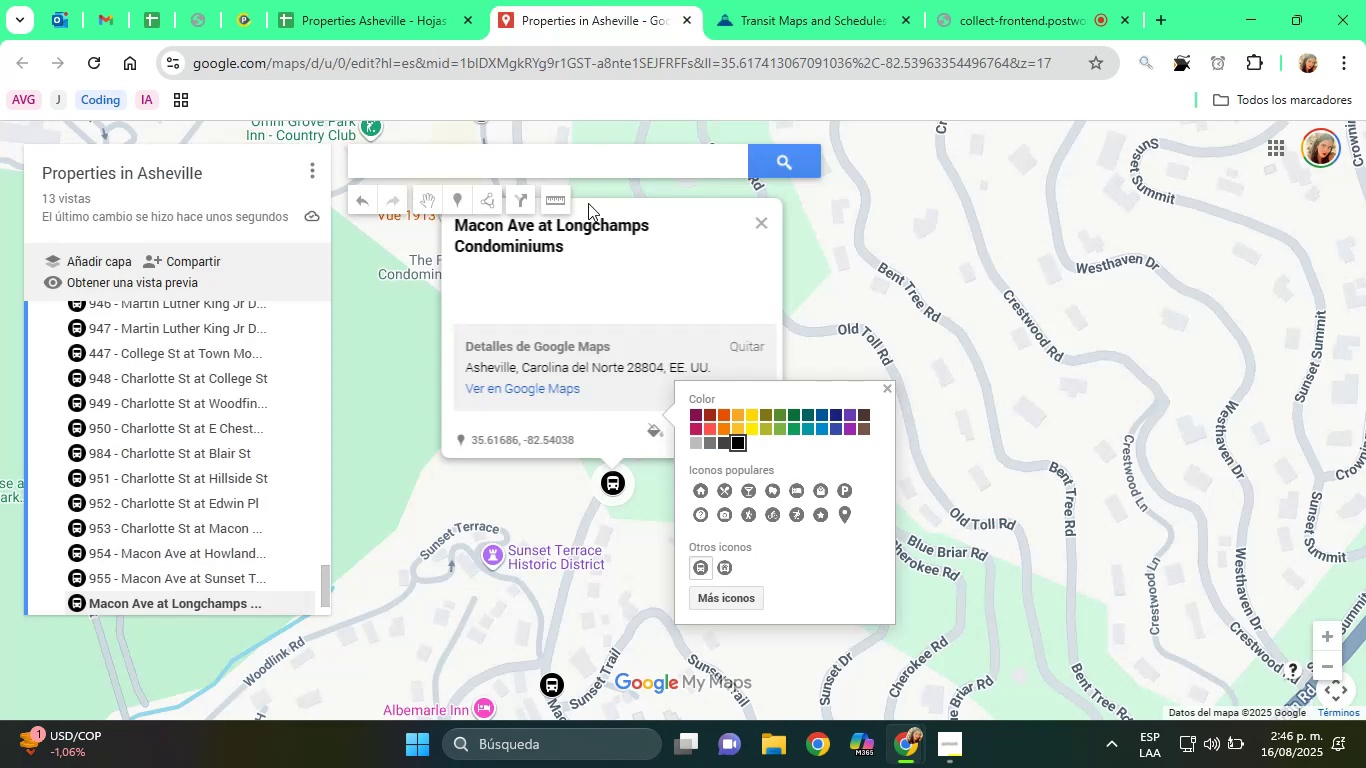 
left_click([610, 248])
 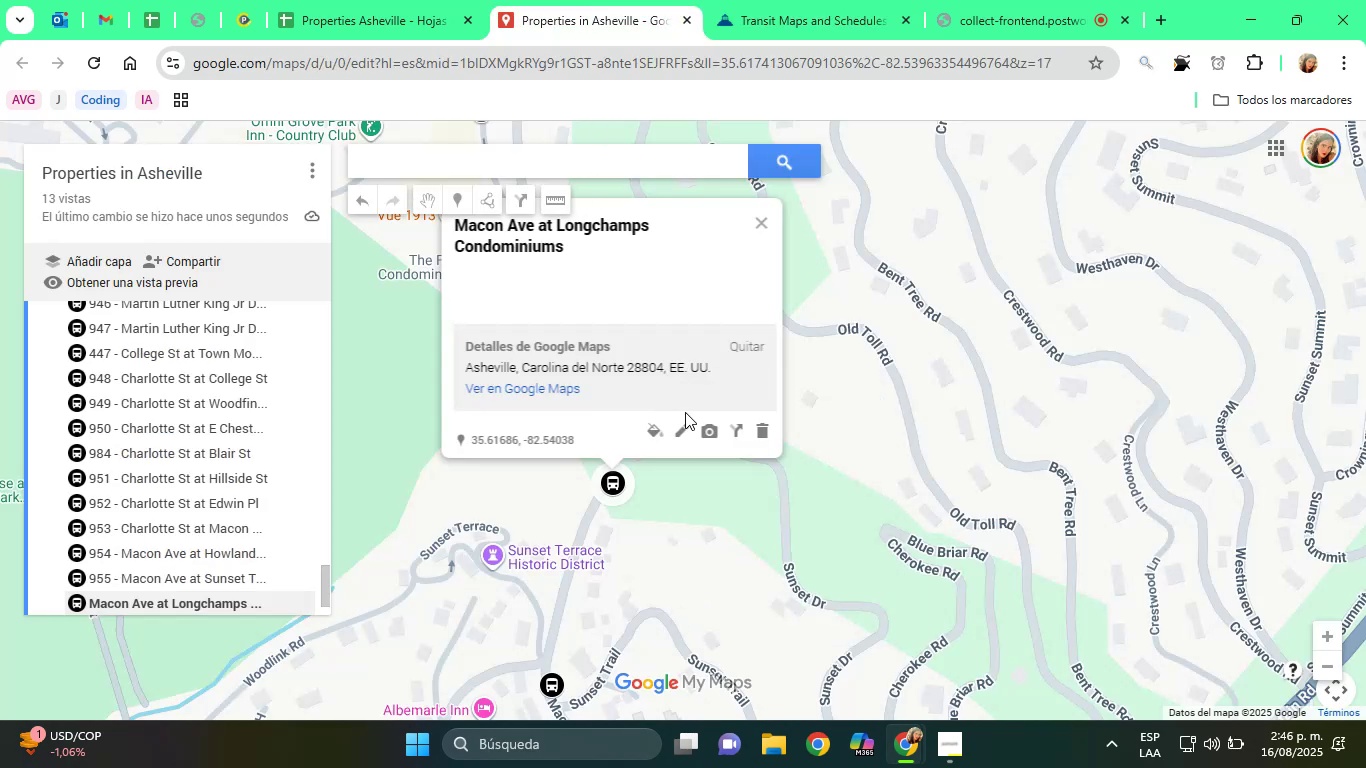 
left_click([684, 424])
 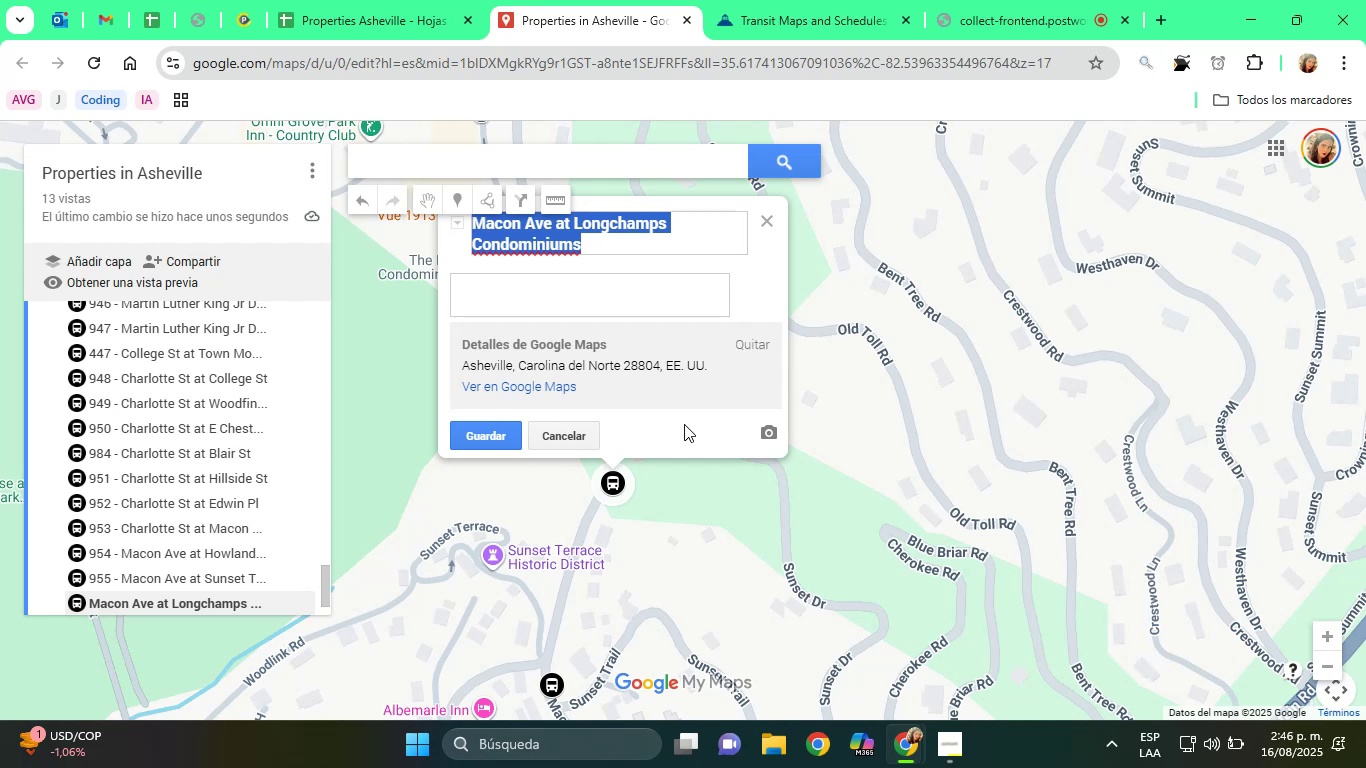 
key(Home)
 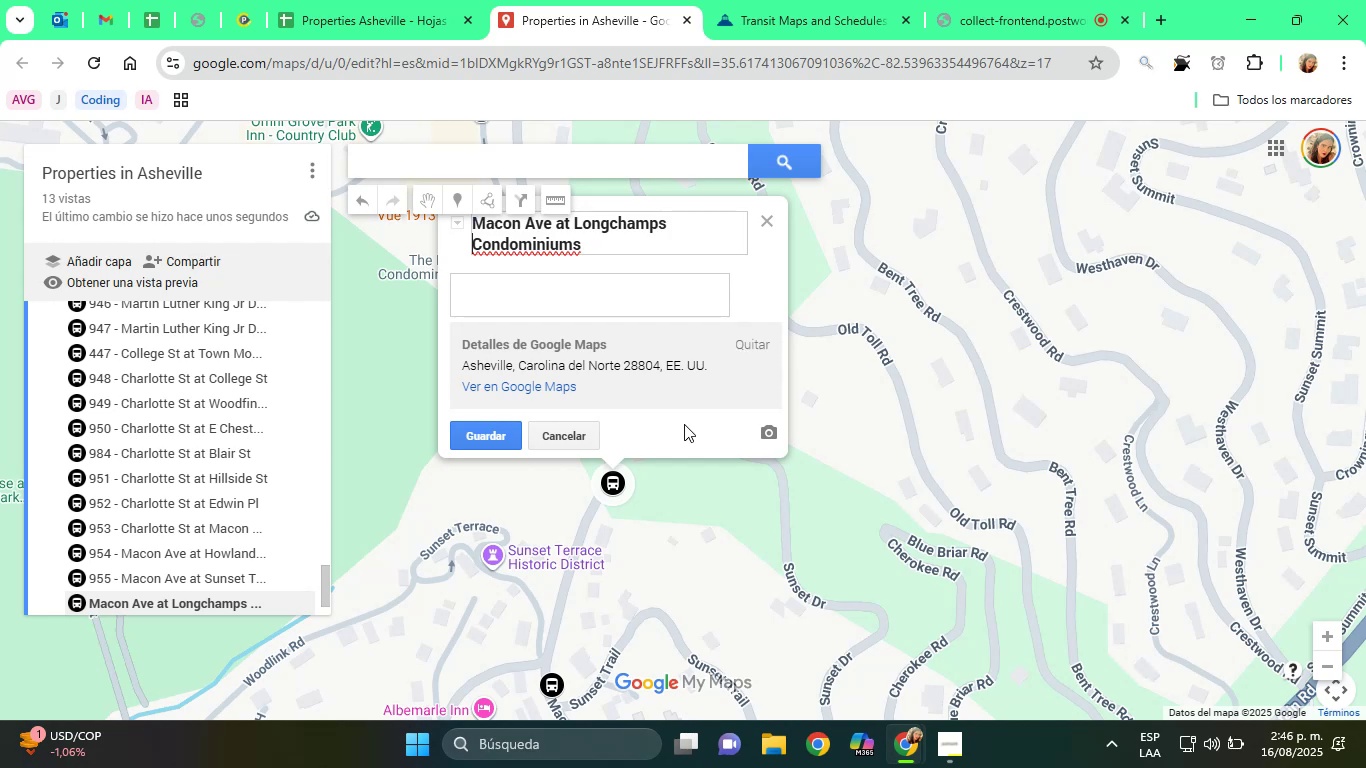 
key(ArrowUp)
 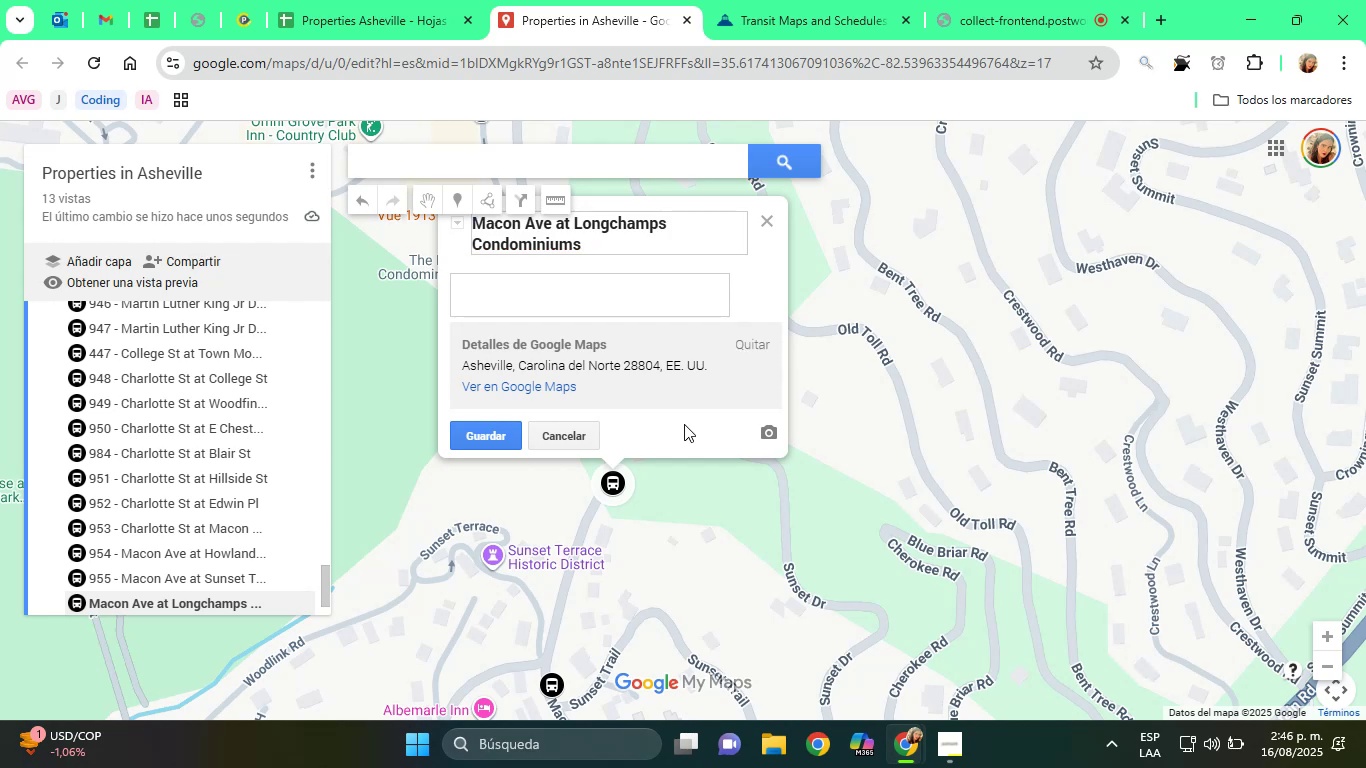 
type(956 - )
 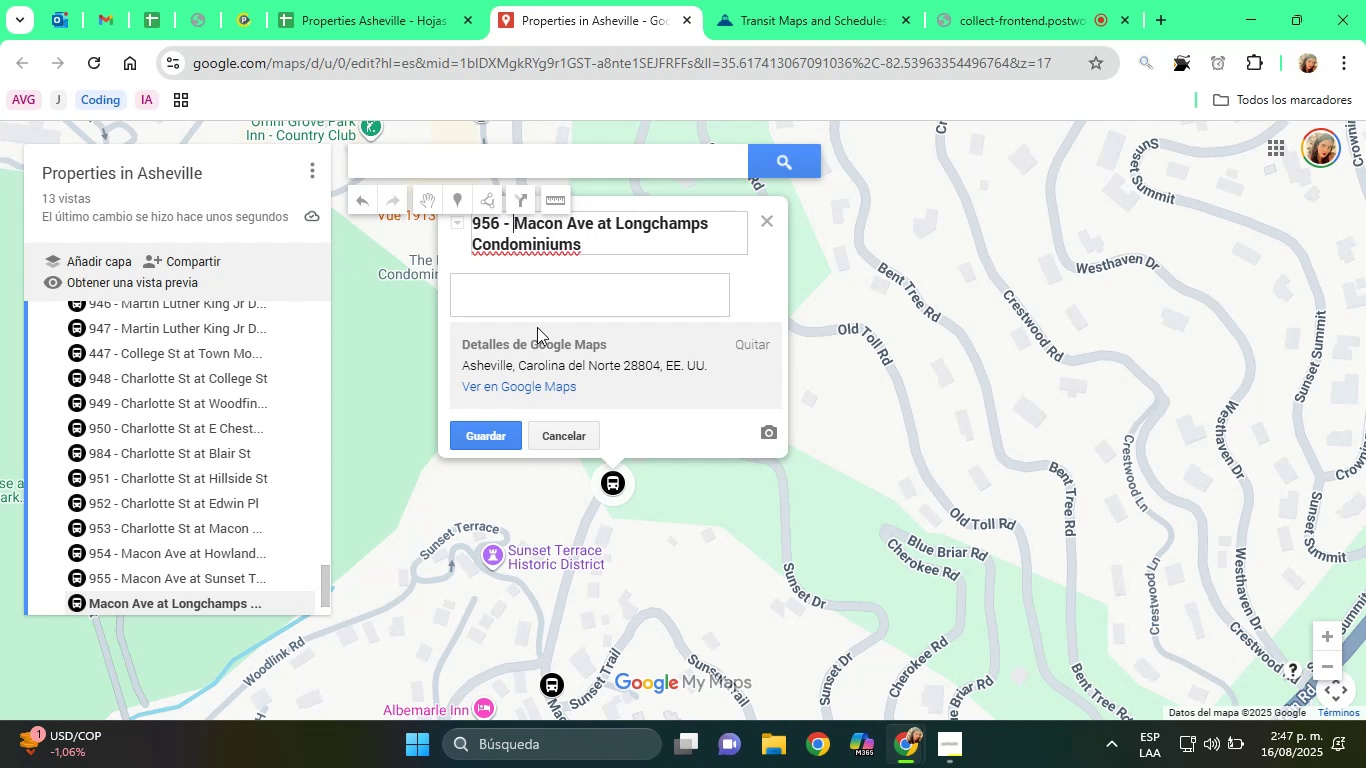 
left_click([573, 278])
 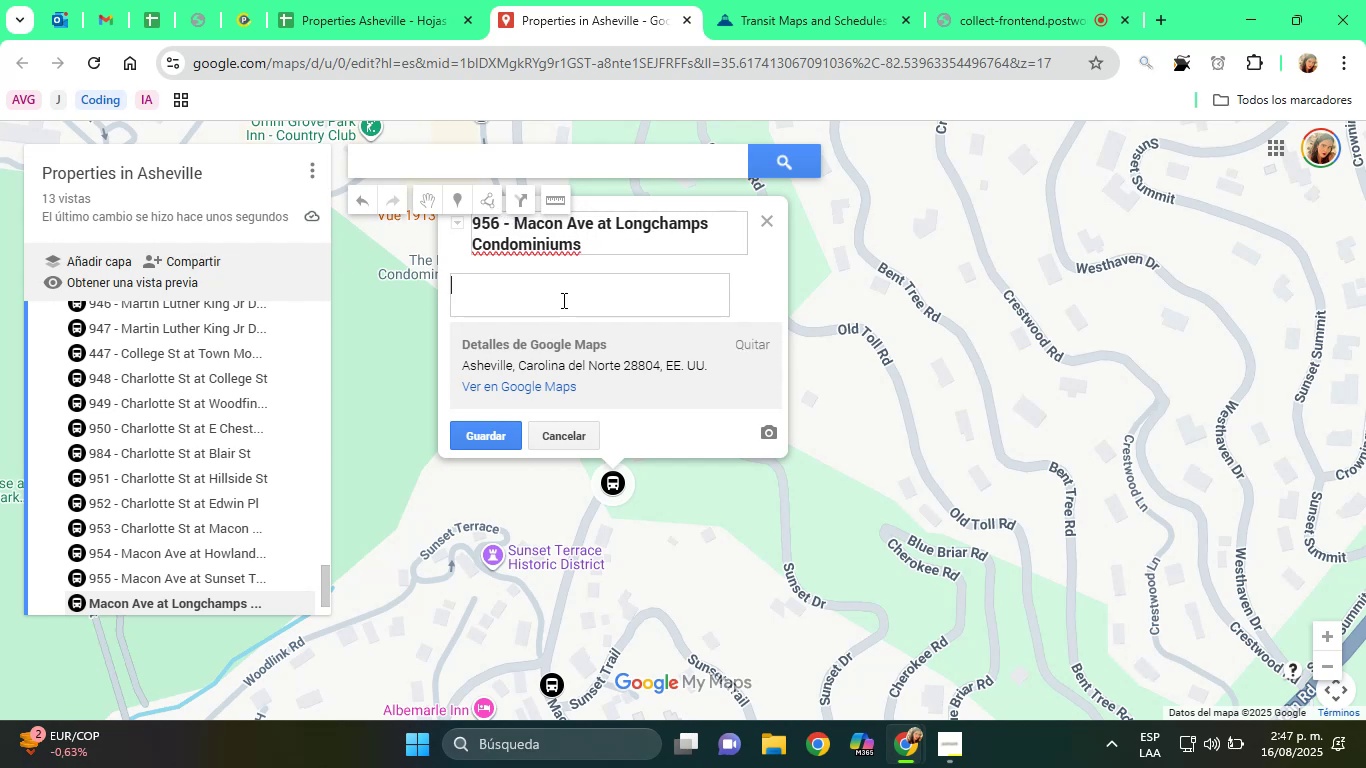 
type(Bus Stop)
 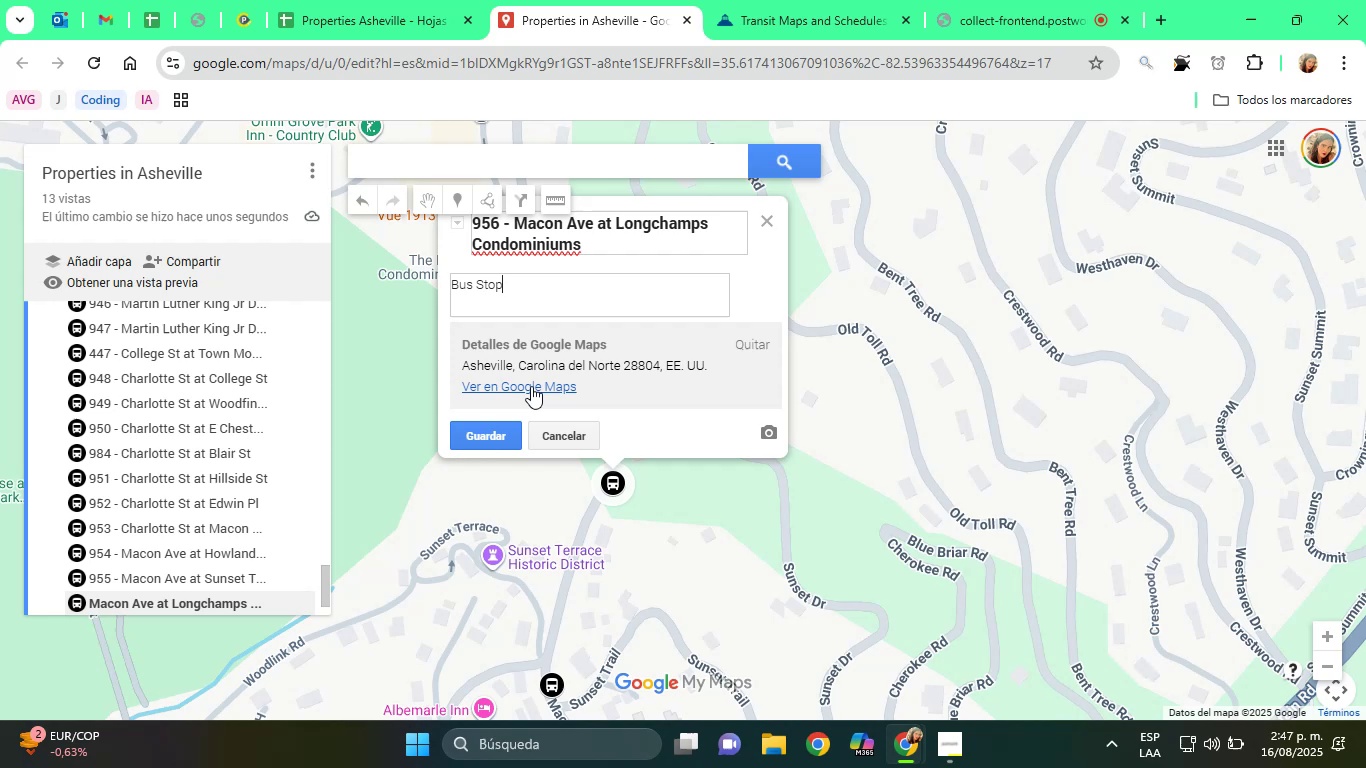 
left_click([494, 437])
 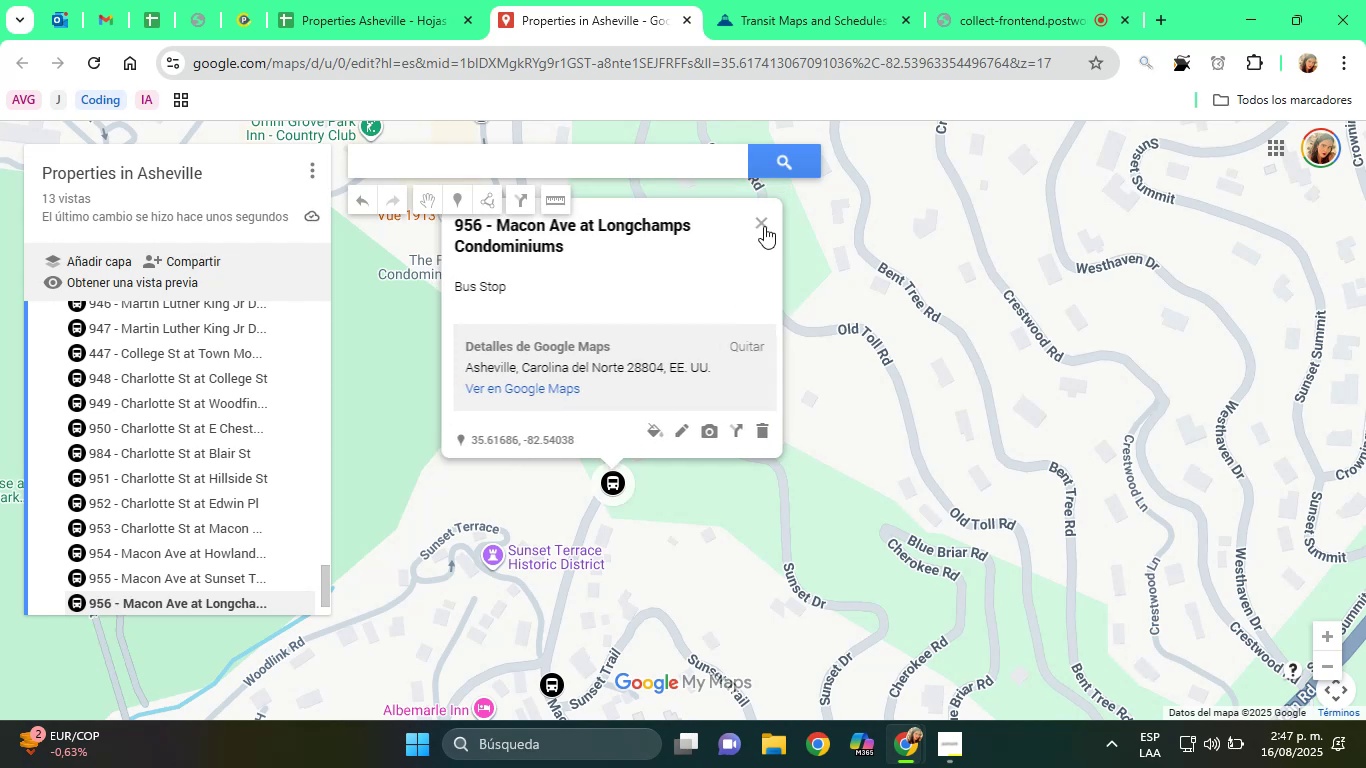 
left_click([781, 27])
 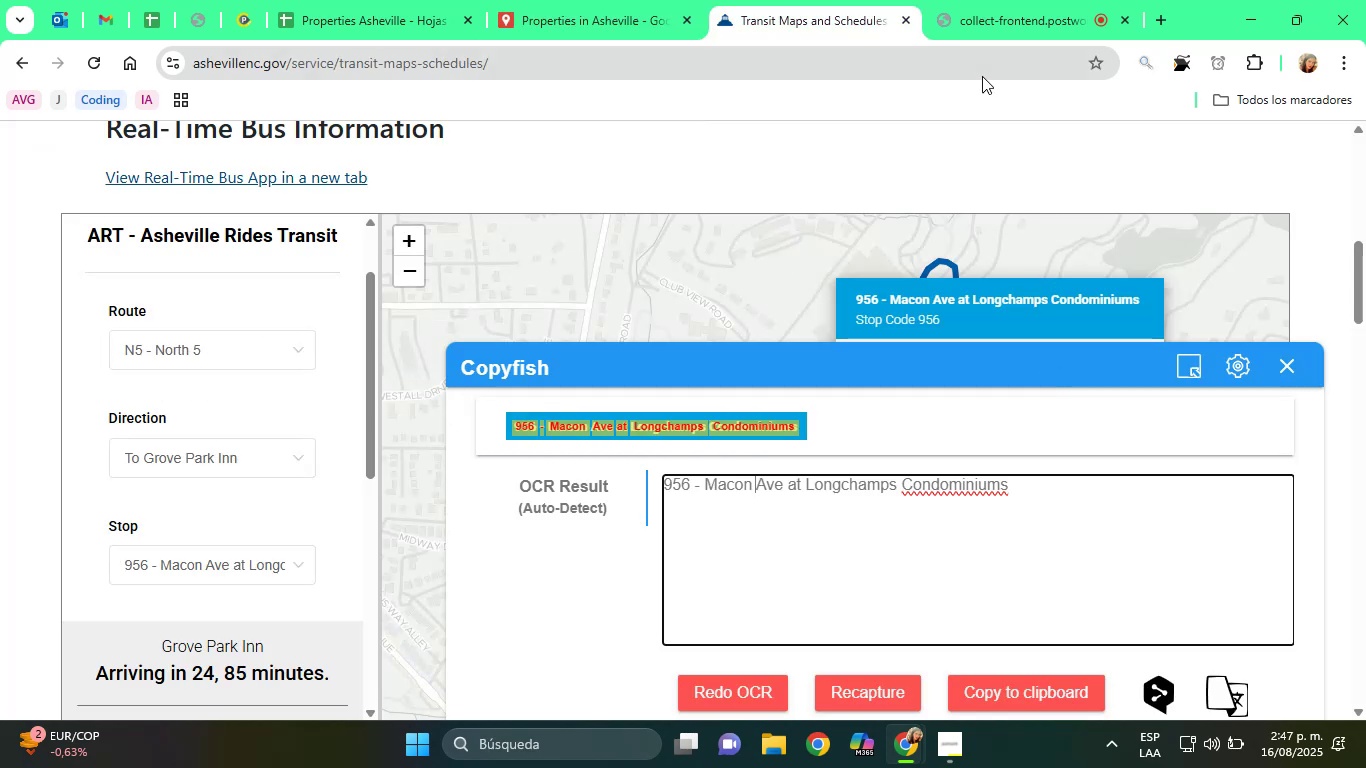 
left_click([974, 24])
 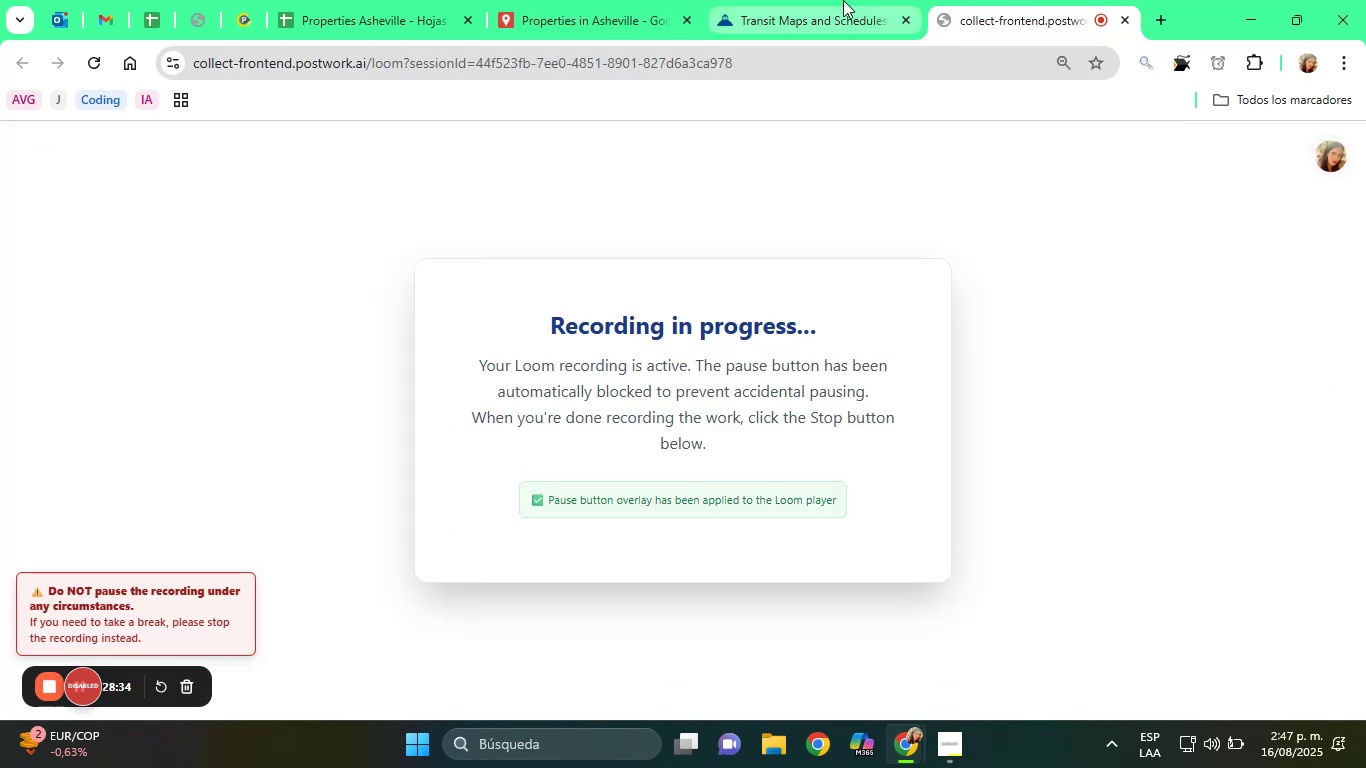 
left_click([833, 0])
 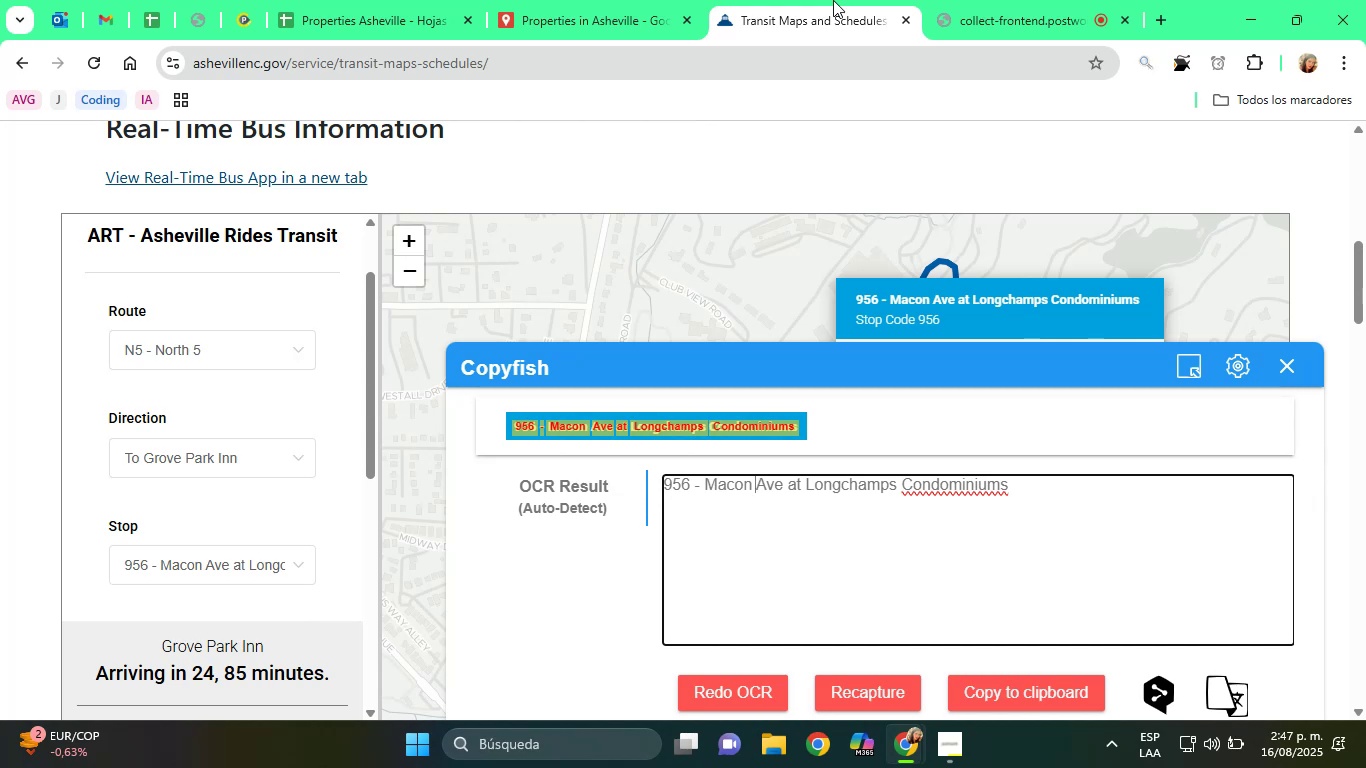 
wait(14.83)
 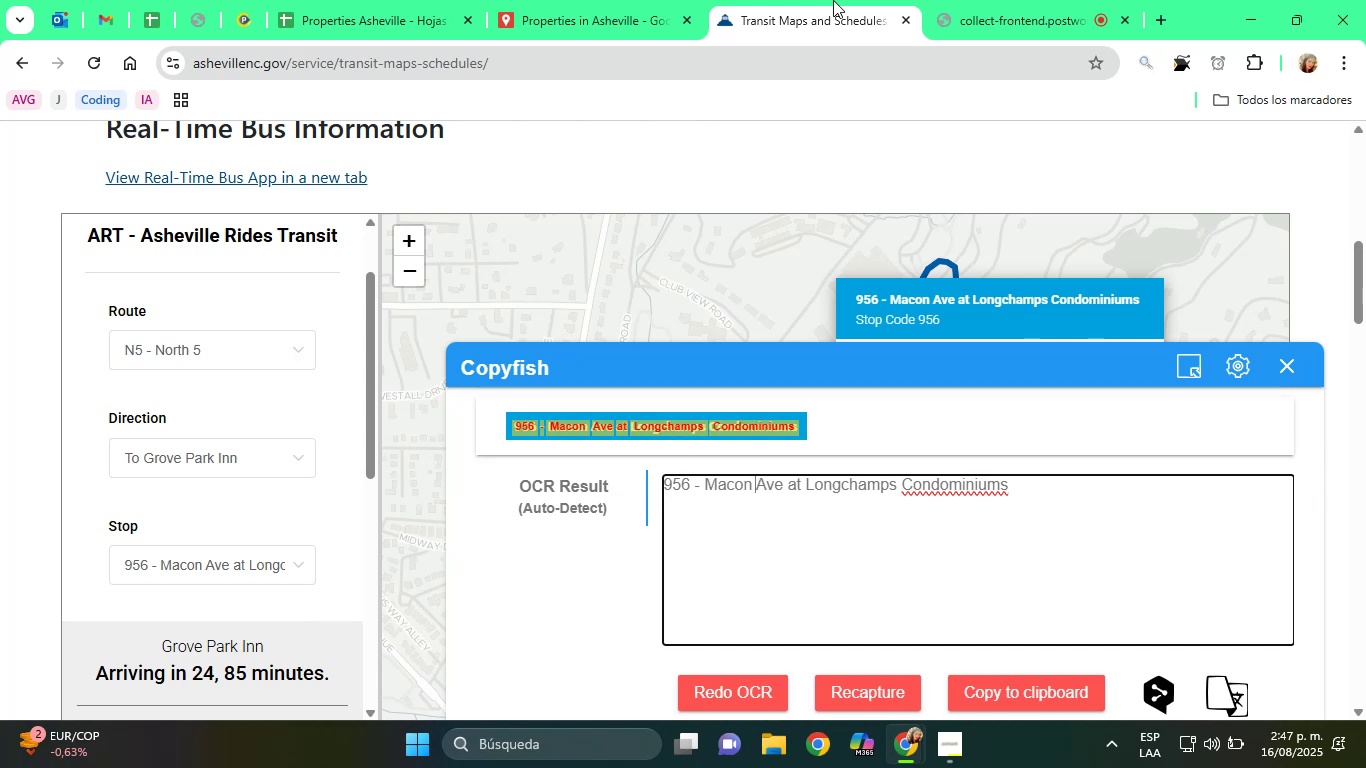 
left_click([1294, 367])
 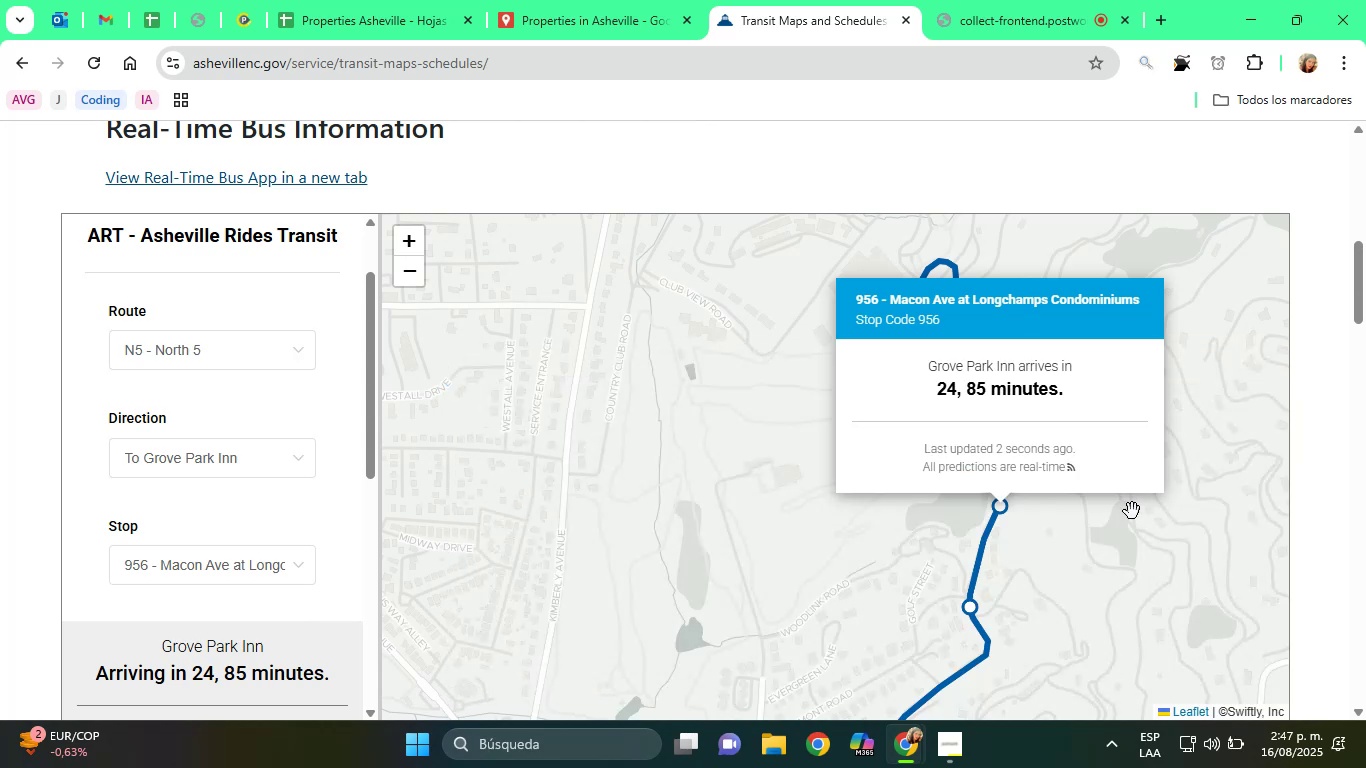 
left_click([1132, 511])
 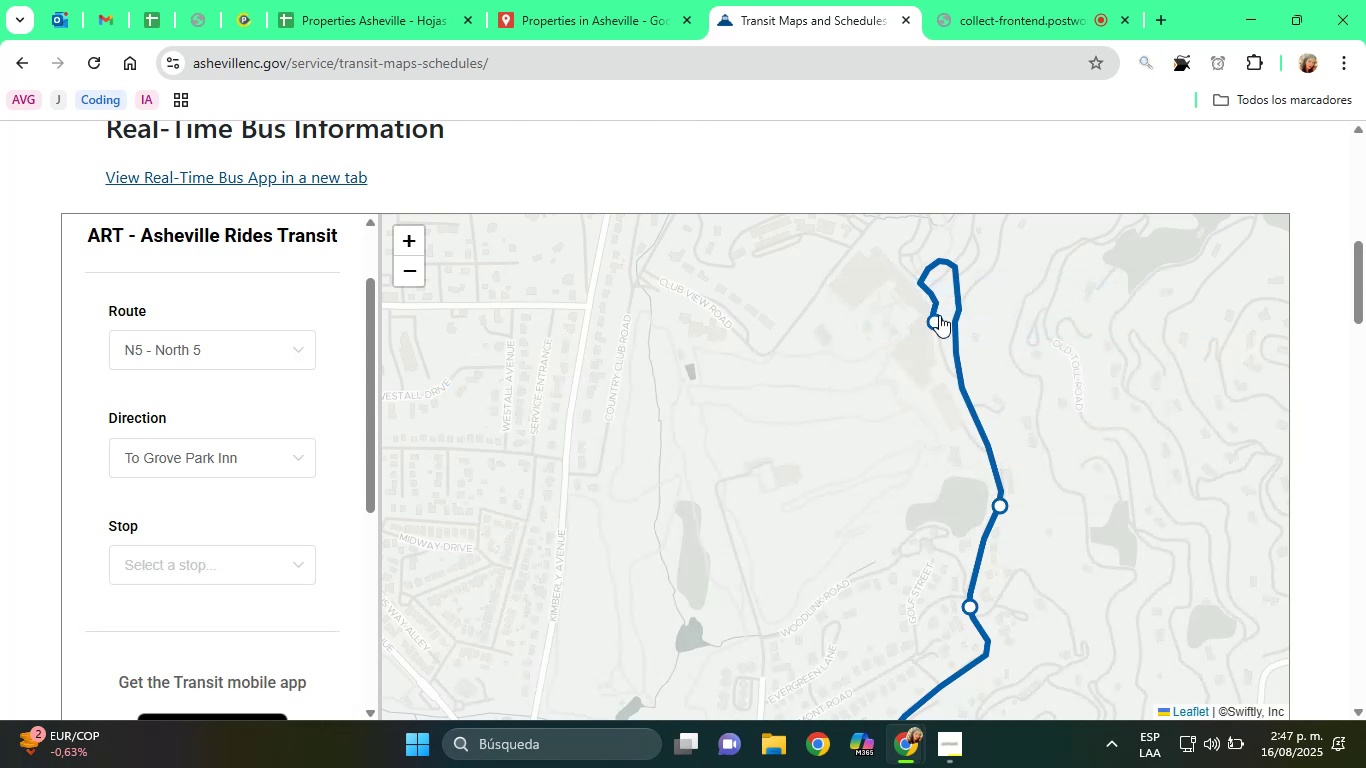 
left_click([939, 315])
 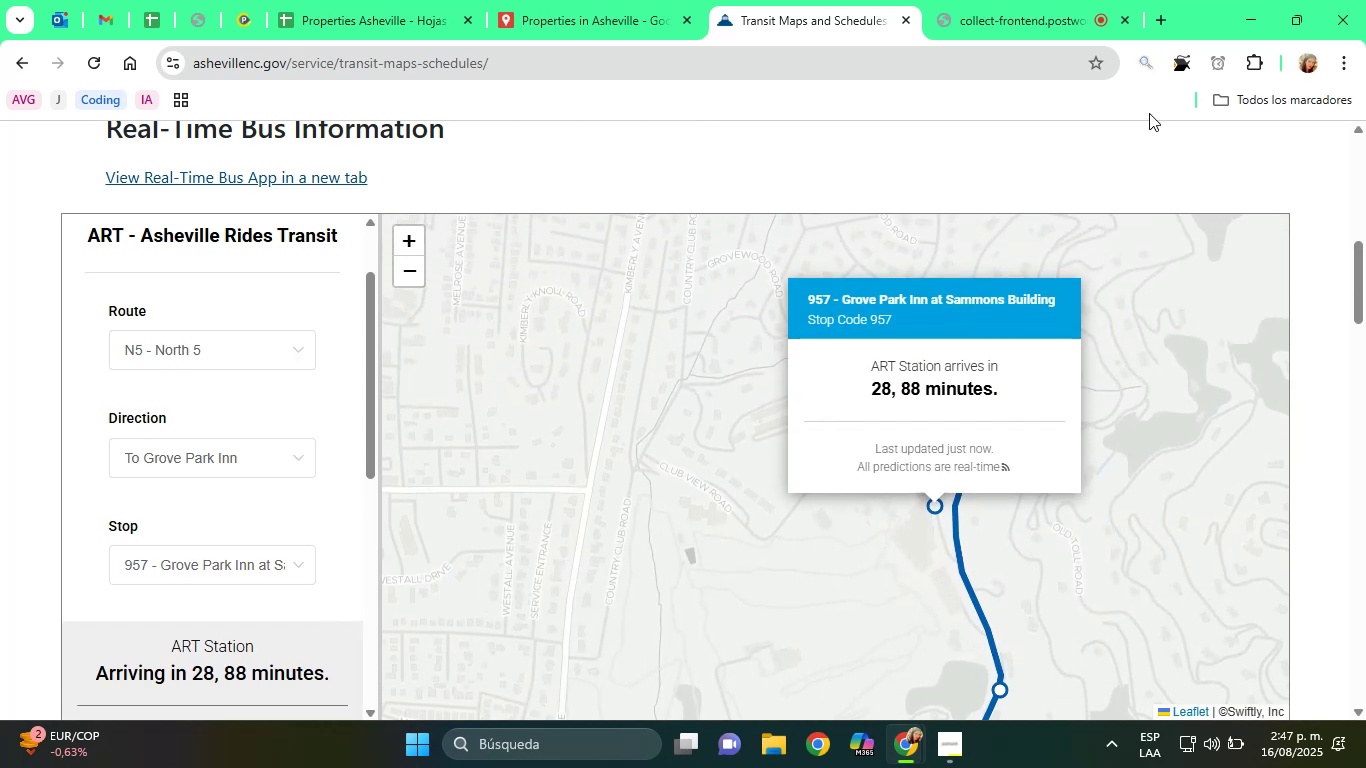 
left_click([1173, 65])
 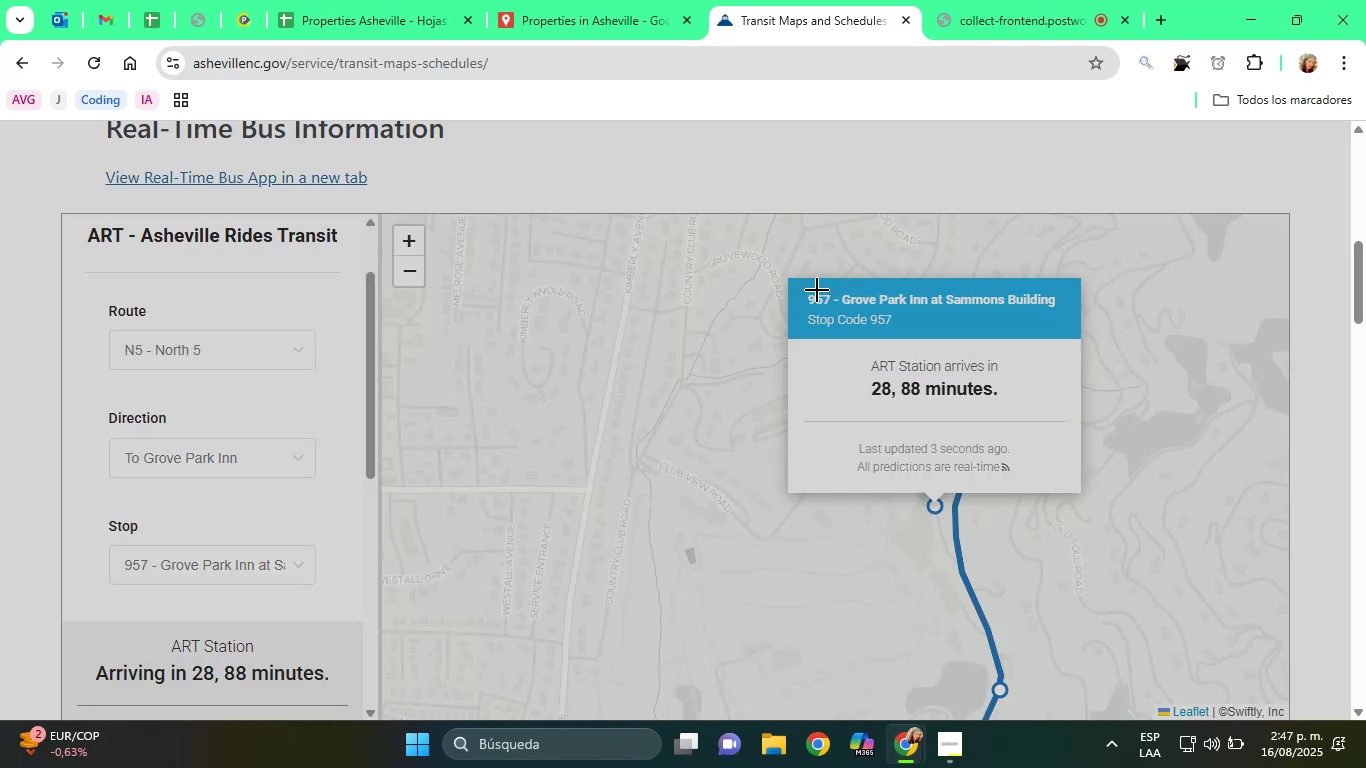 
left_click_drag(start_coordinate=[786, 288], to_coordinate=[1073, 319])
 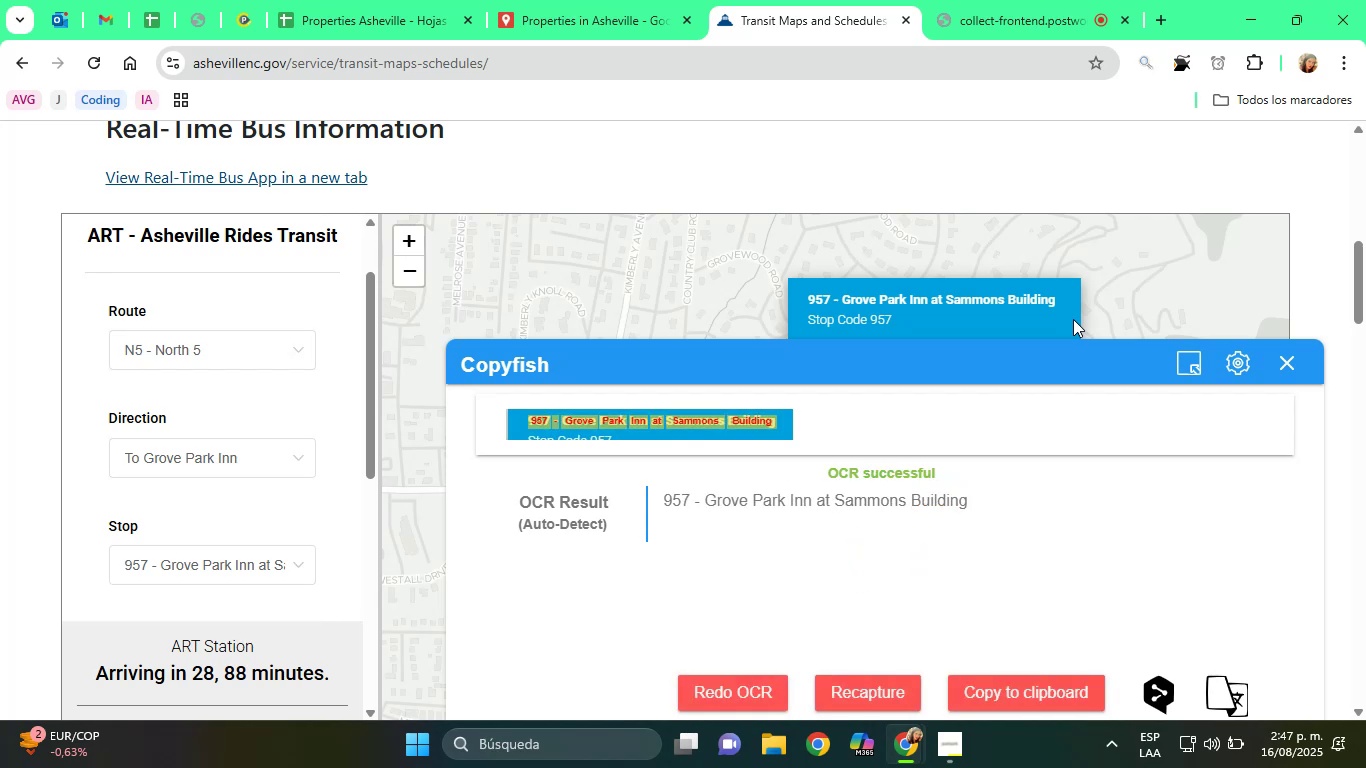 
wait(7.69)
 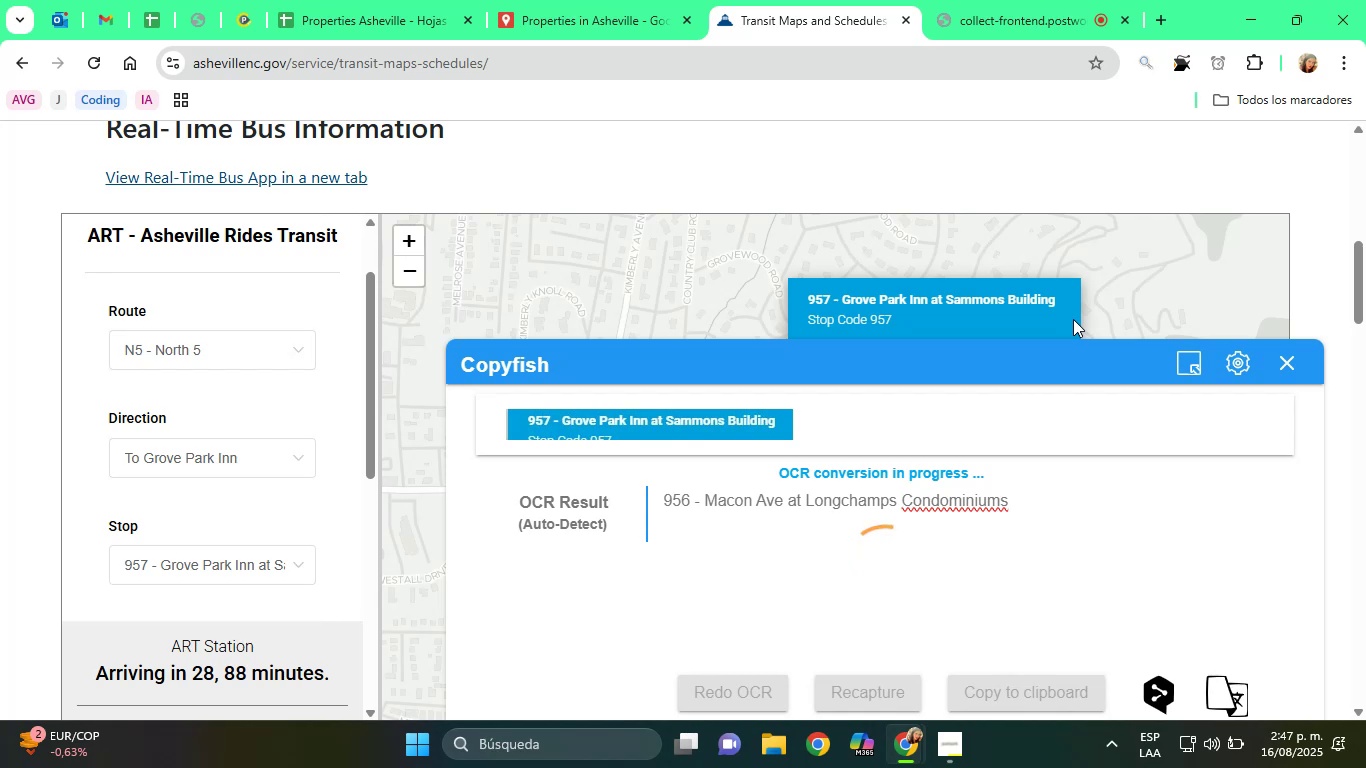 
left_click_drag(start_coordinate=[706, 499], to_coordinate=[1015, 488])
 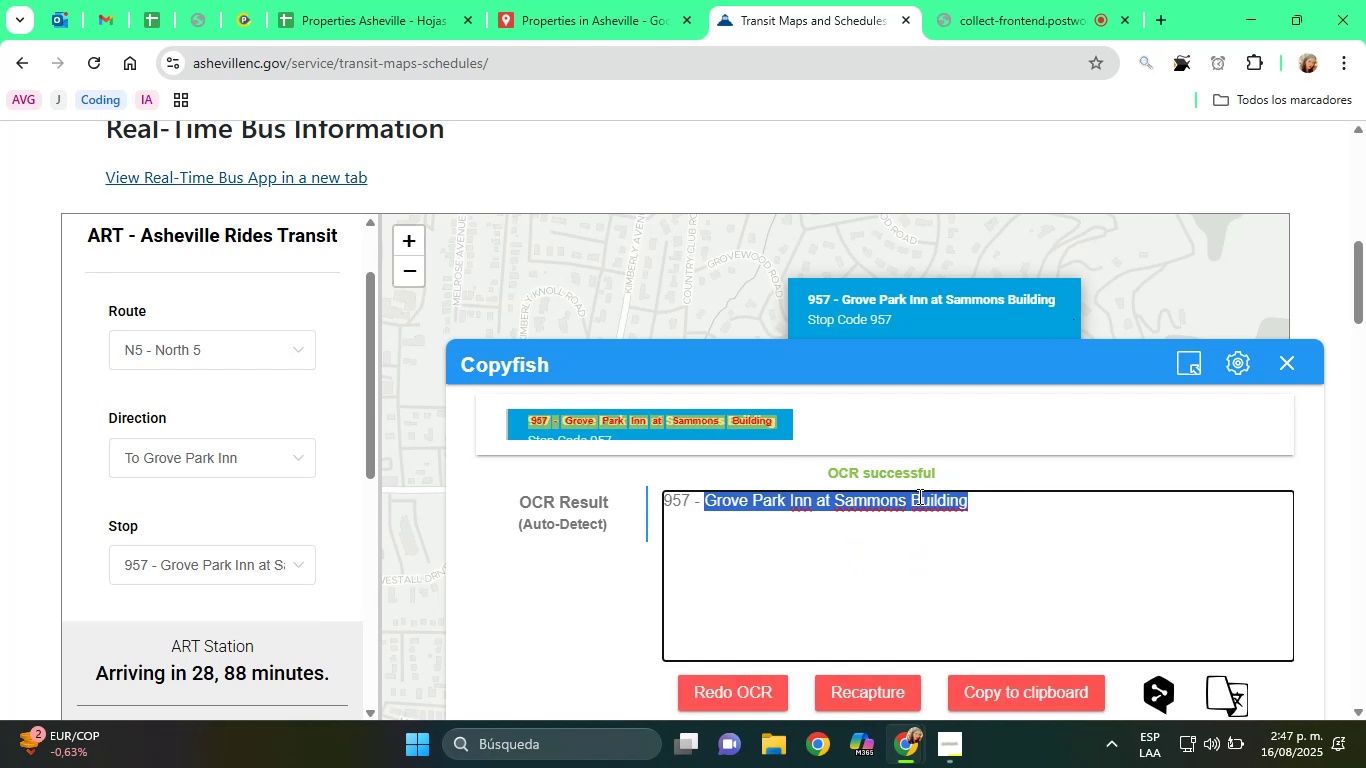 
right_click([917, 496])
 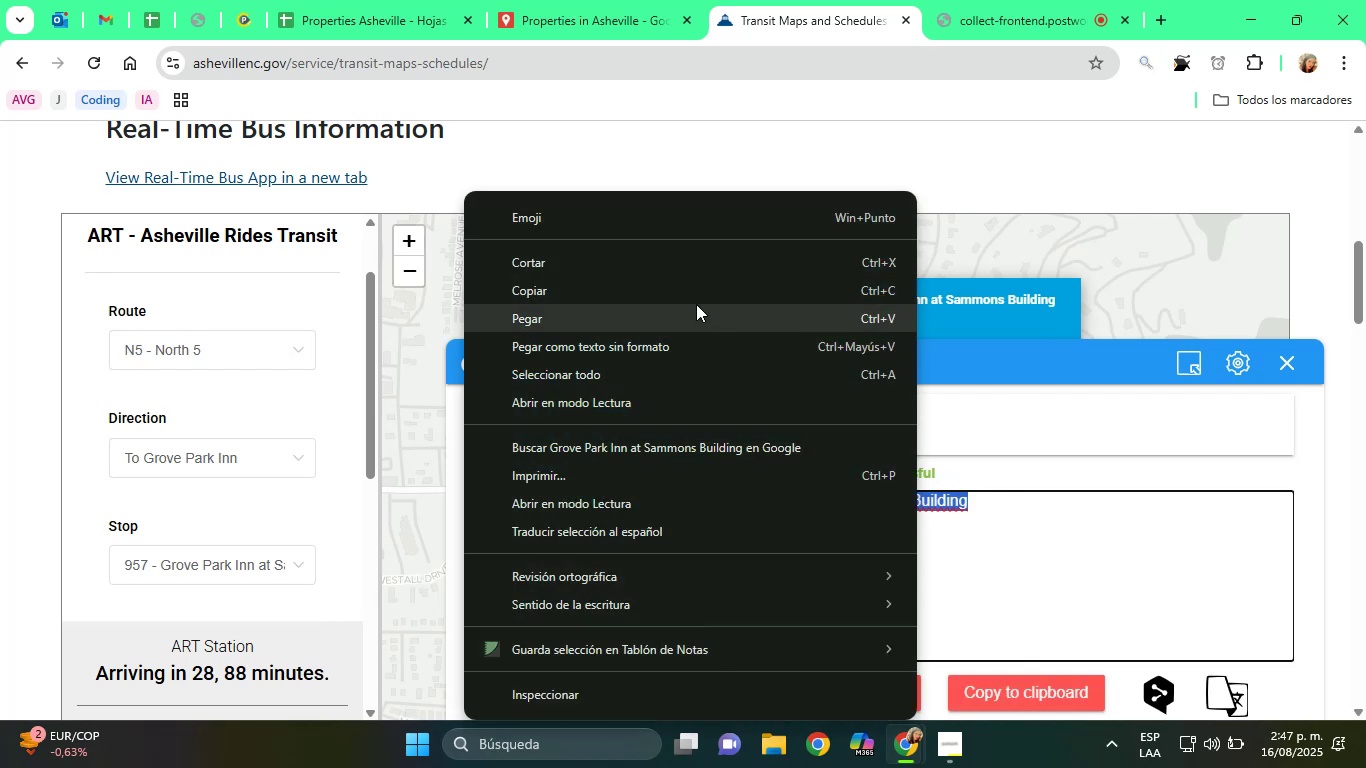 
left_click([653, 289])
 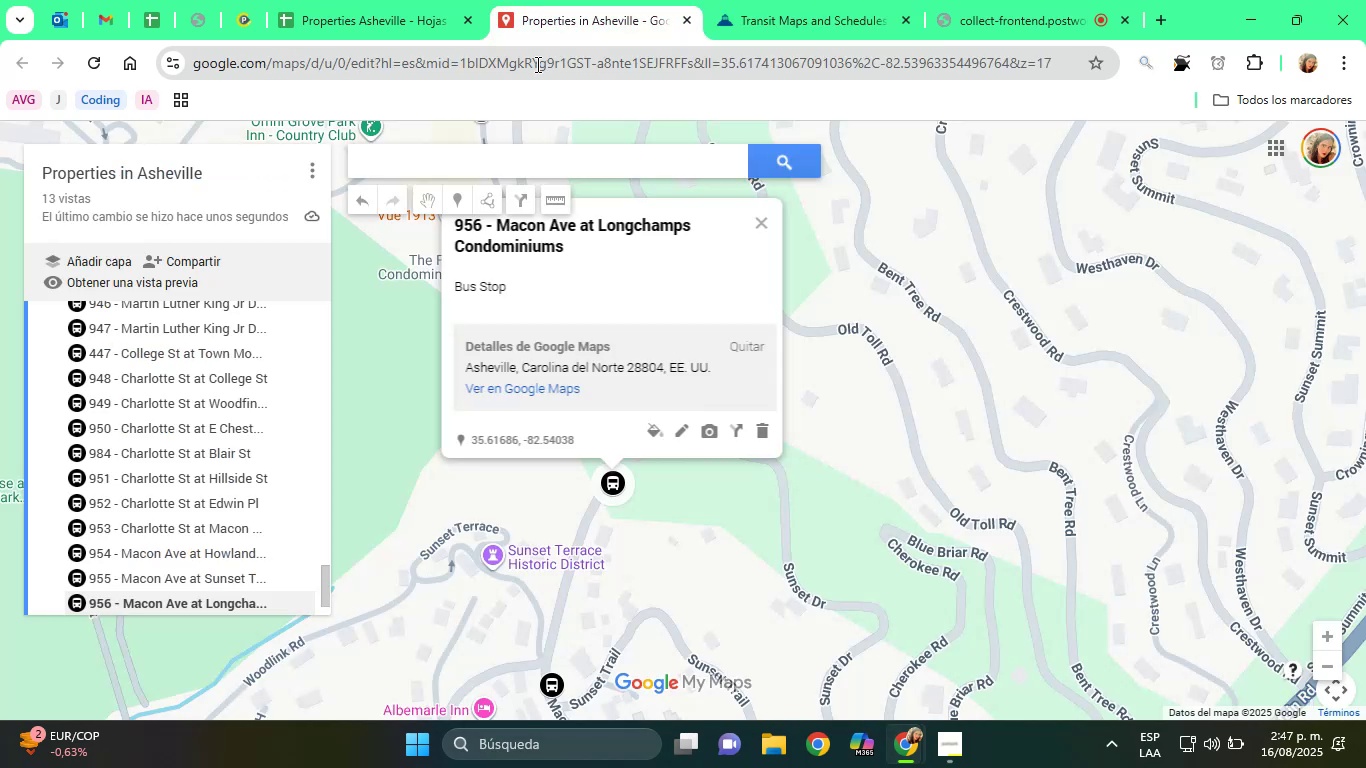 
right_click([473, 174])
 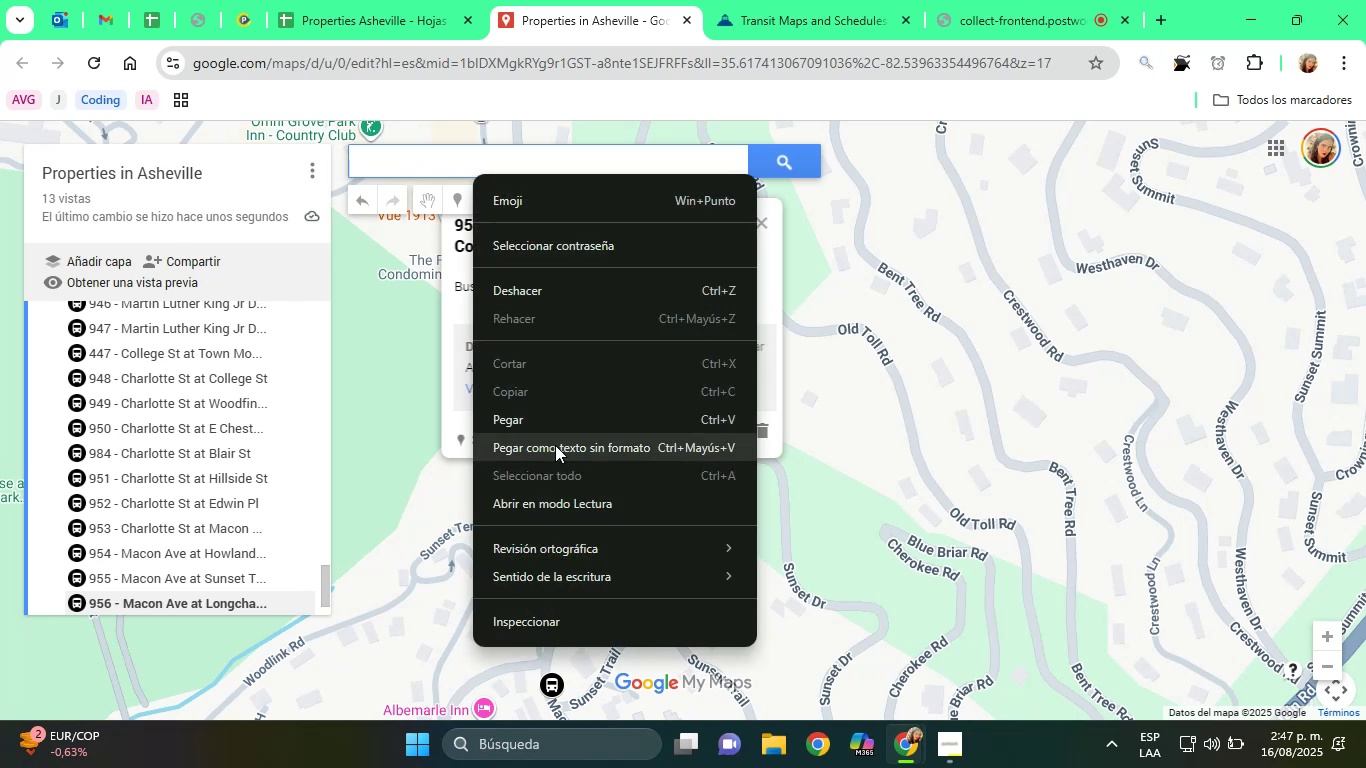 
left_click_drag(start_coordinate=[538, 403], to_coordinate=[552, 414])
 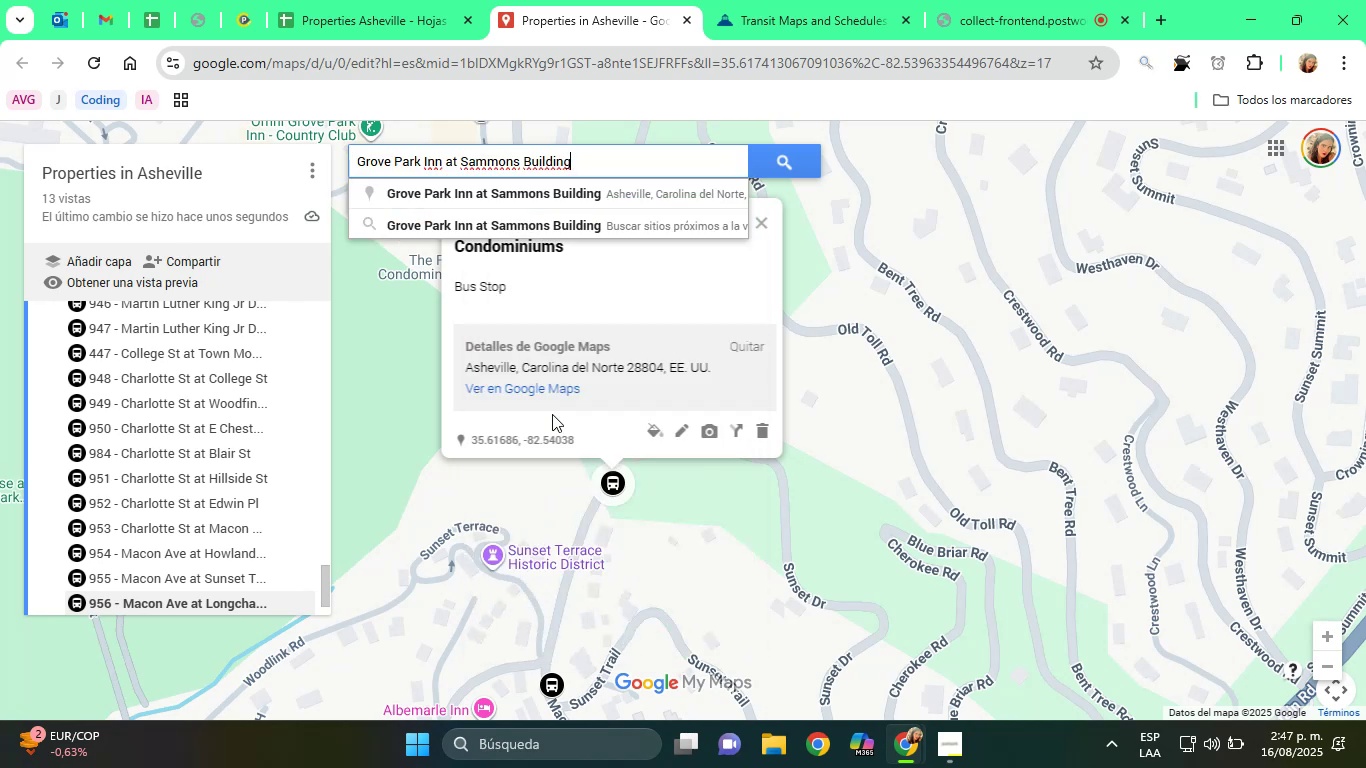 
wait(7.8)
 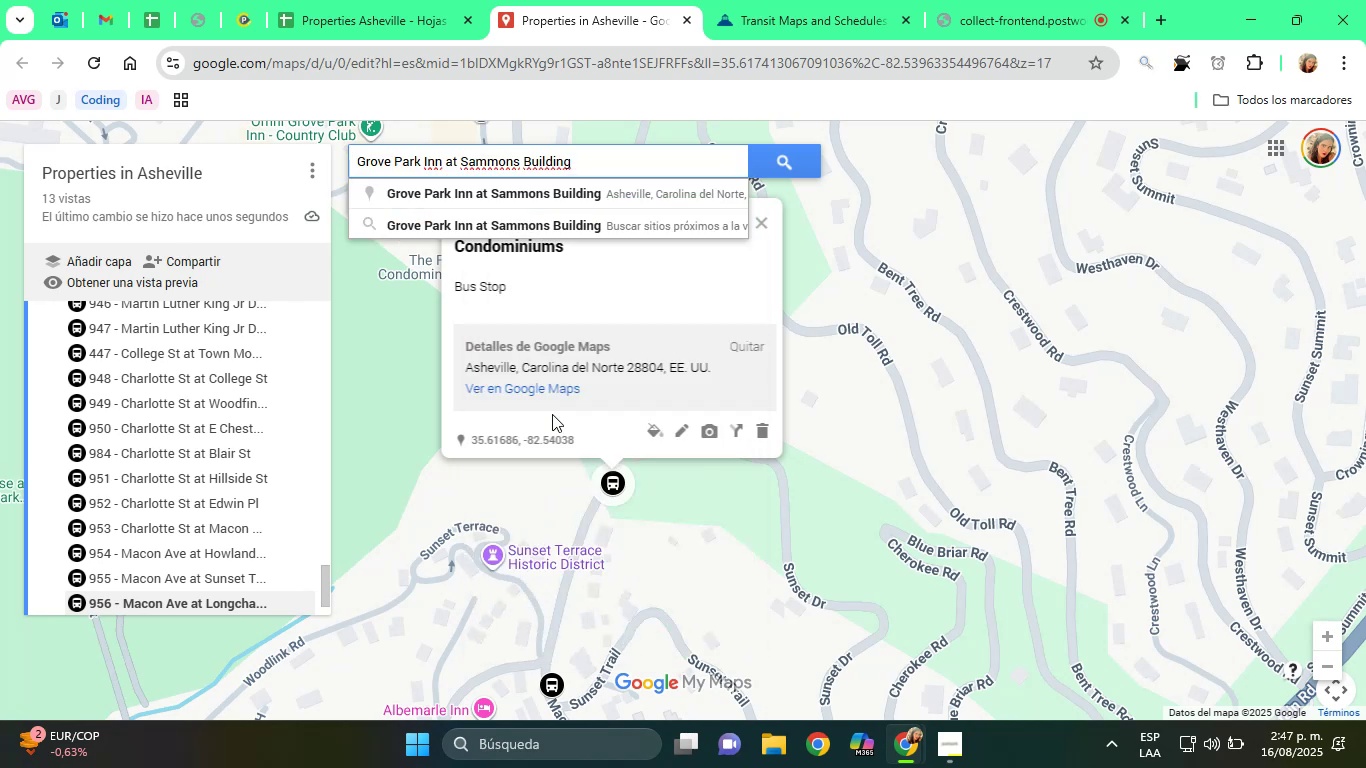 
mouse_move([571, 239])
 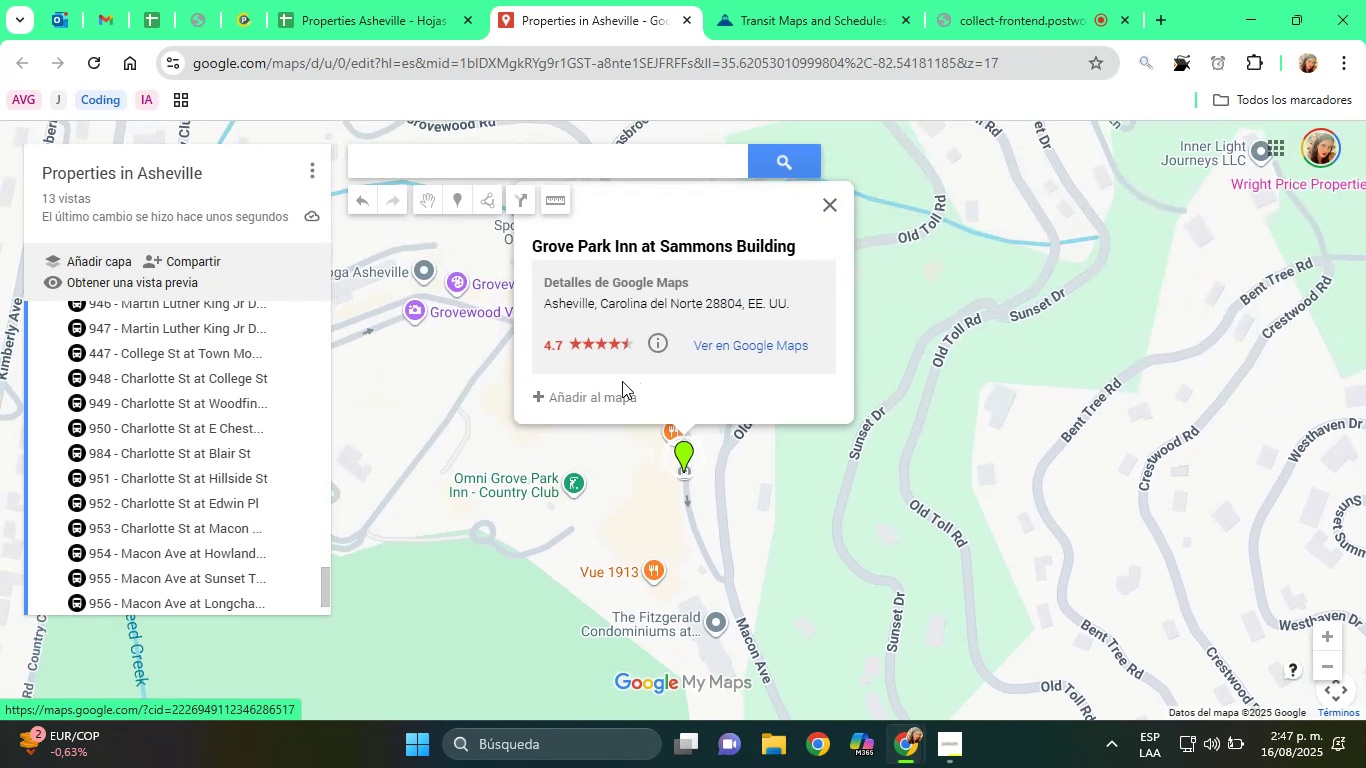 
left_click([598, 390])
 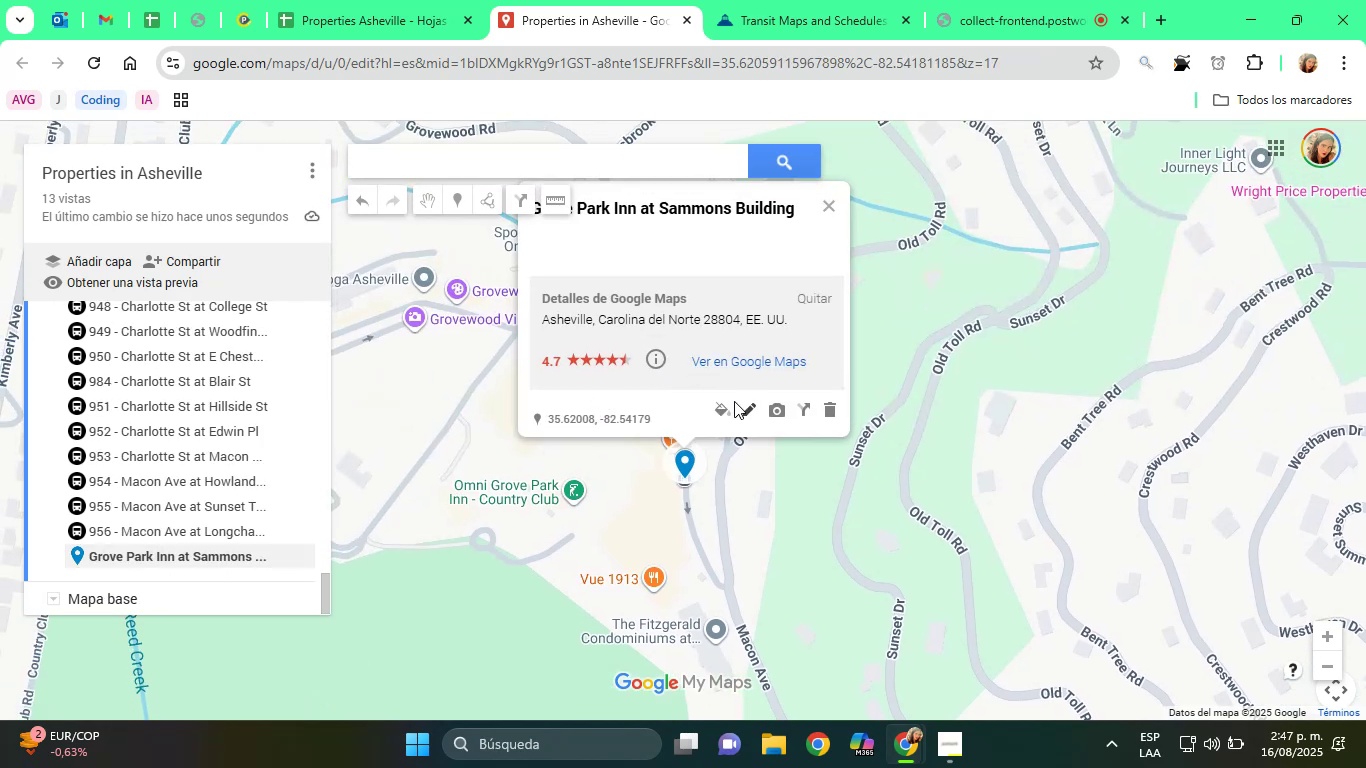 
left_click([721, 411])
 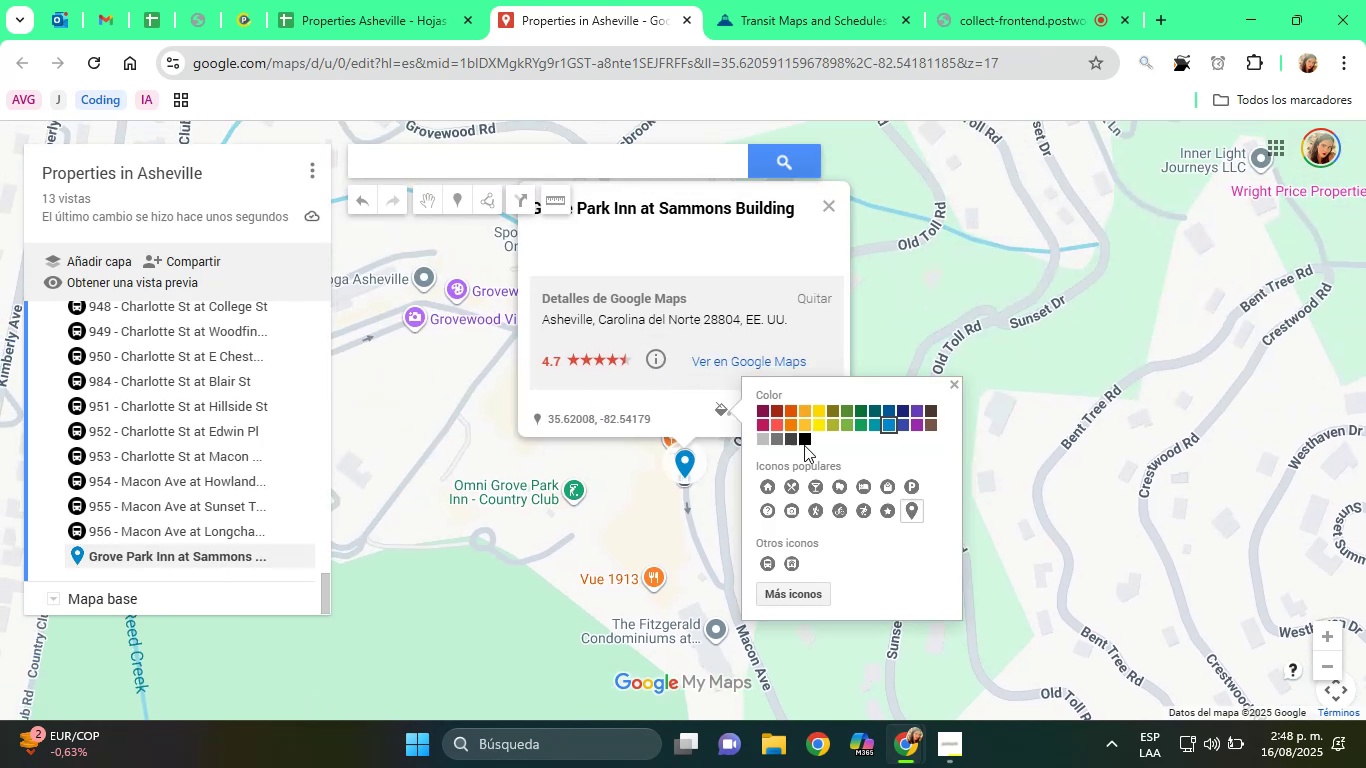 
left_click([808, 440])
 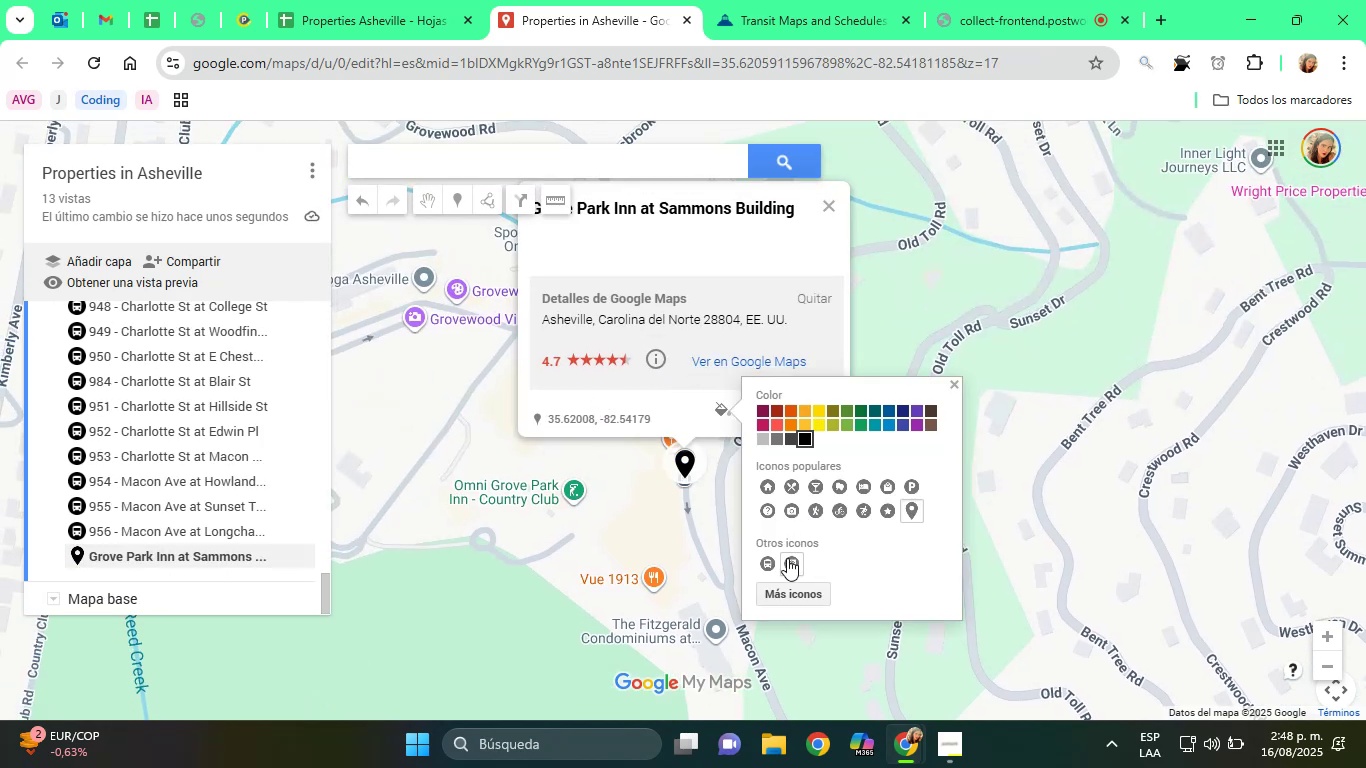 
left_click([772, 559])
 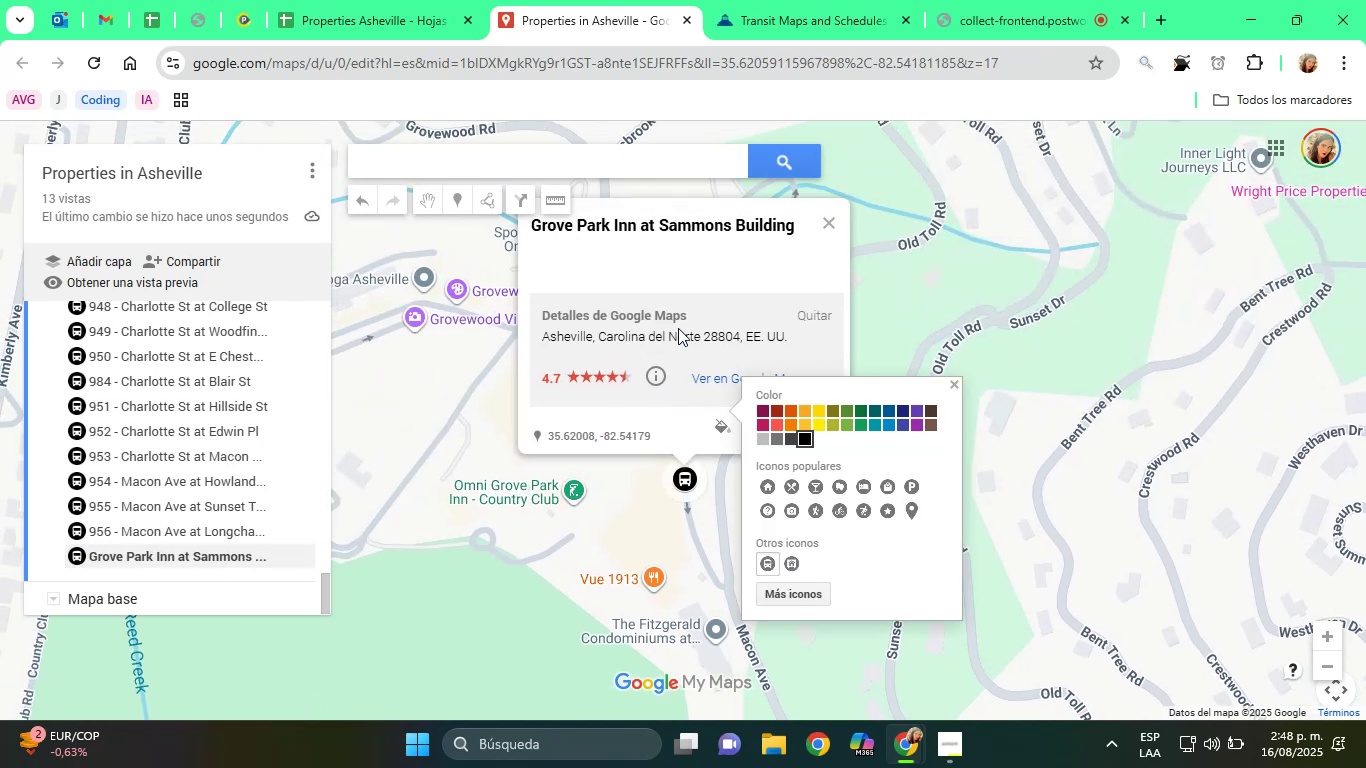 
left_click([642, 261])
 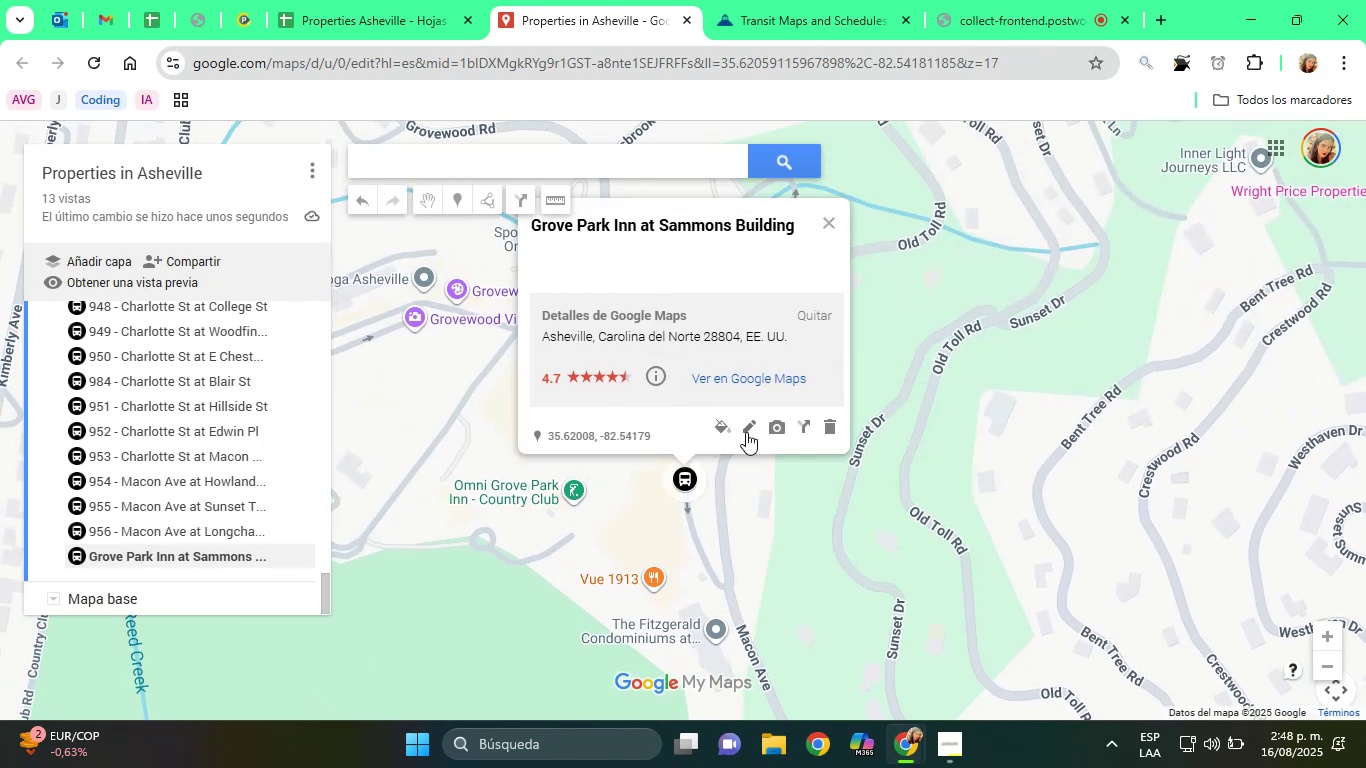 
left_click([746, 432])
 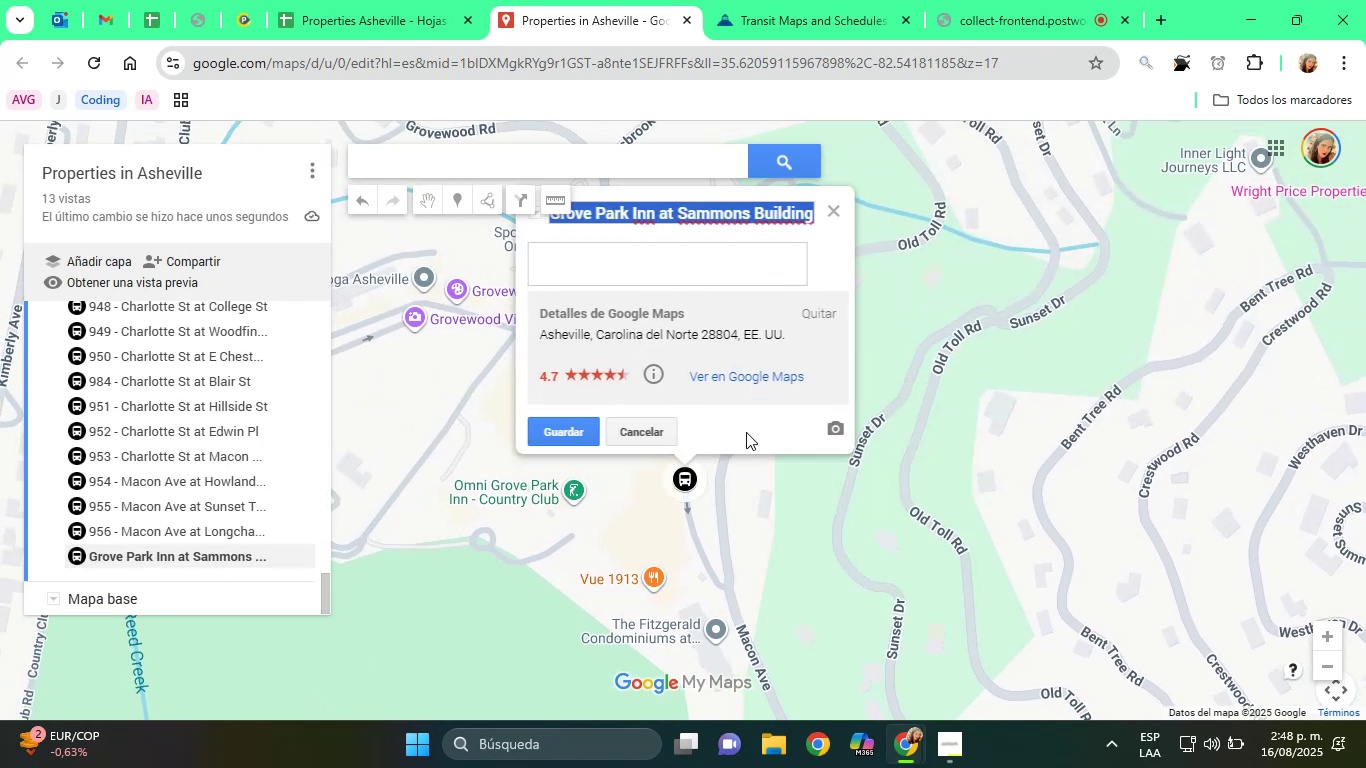 
type([Home]957 - )
 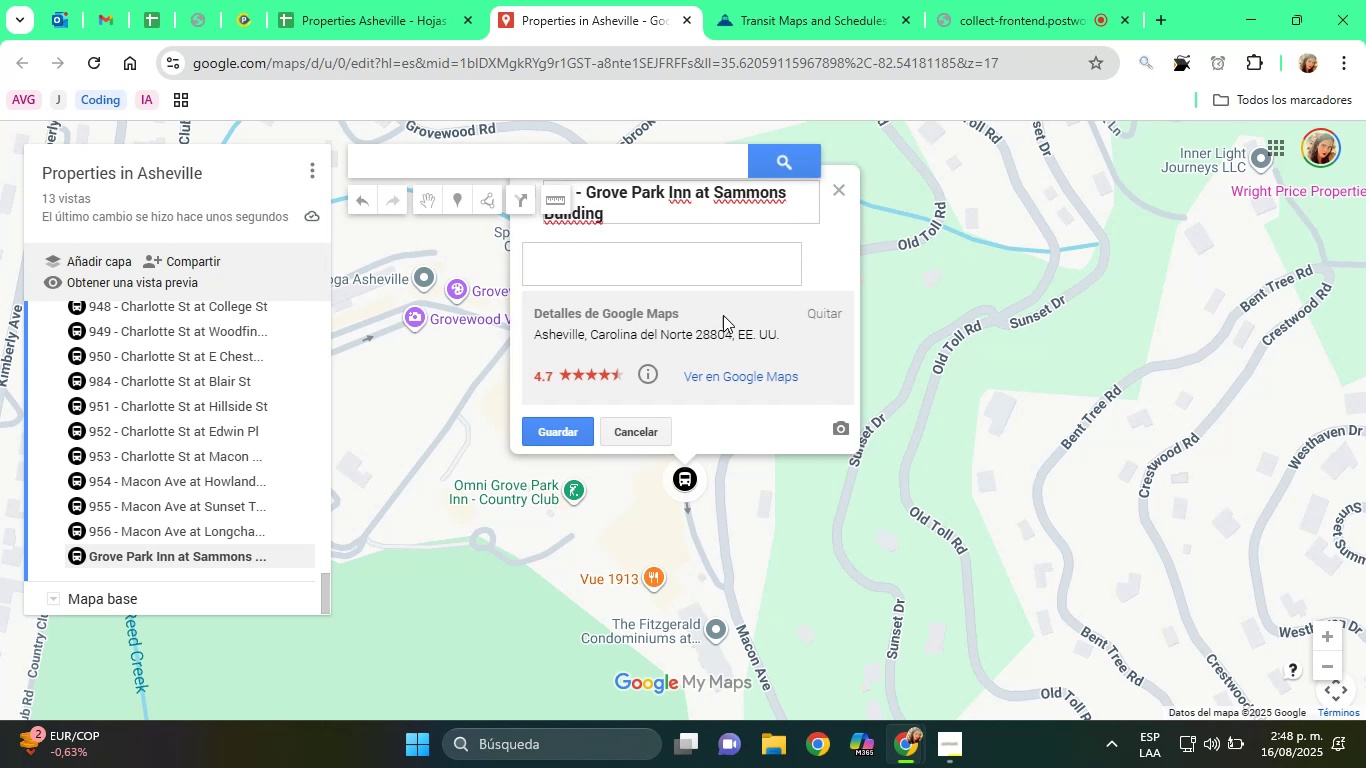 
left_click([631, 275])
 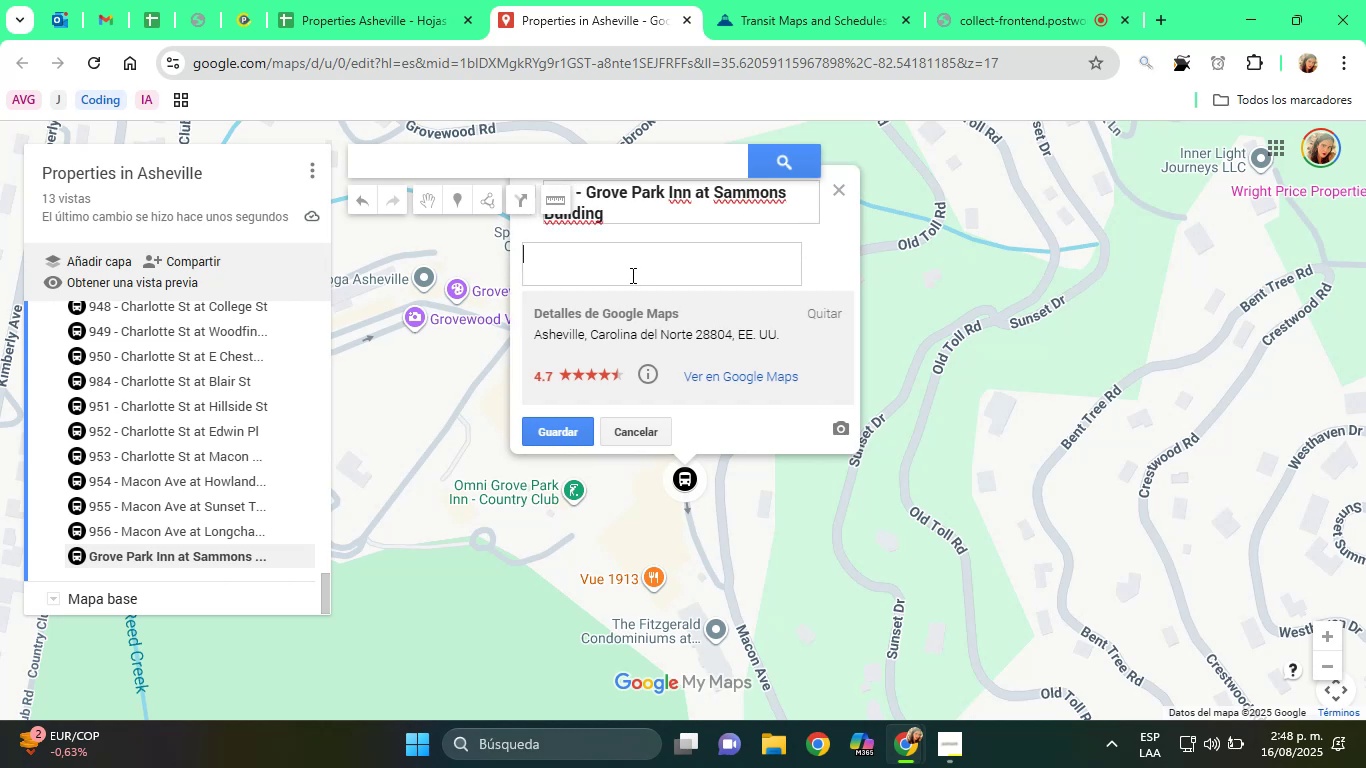 
type(Bus Sto)
 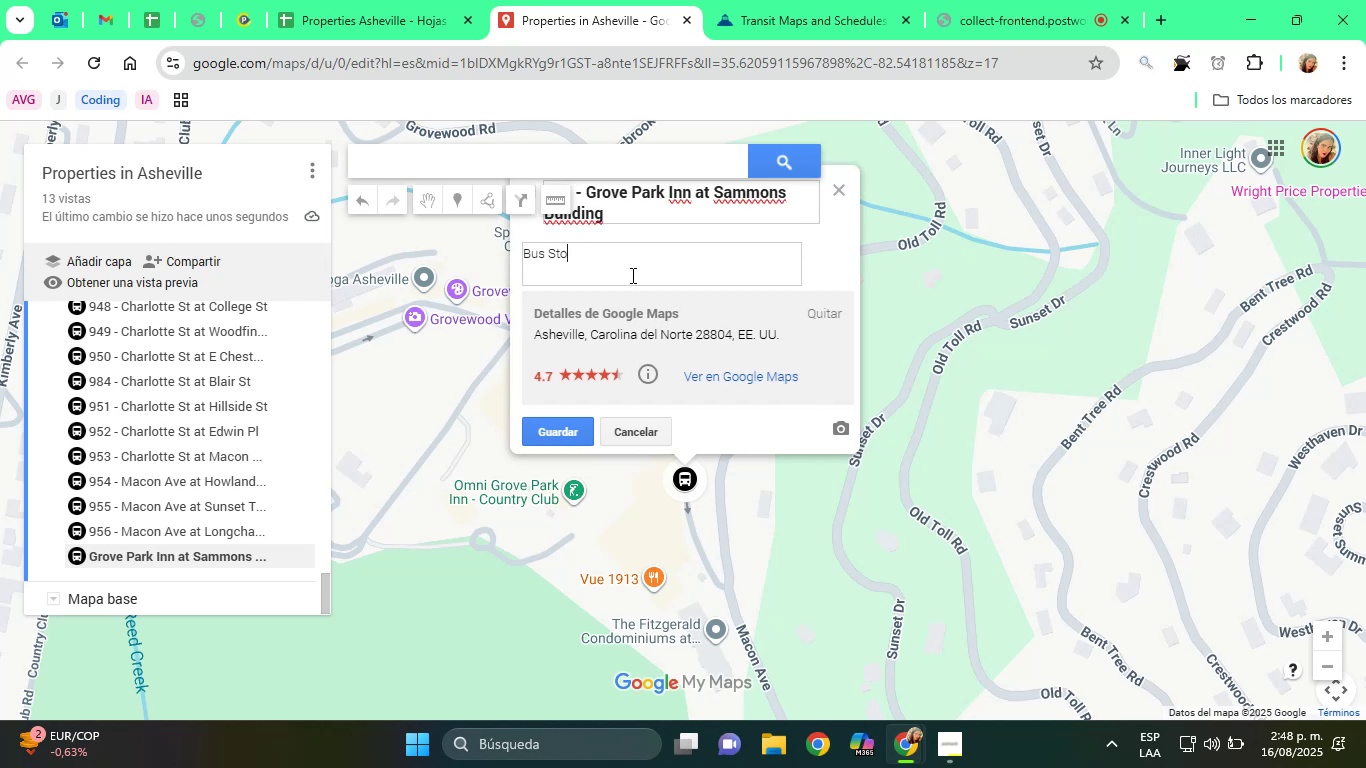 
key(Enter)
 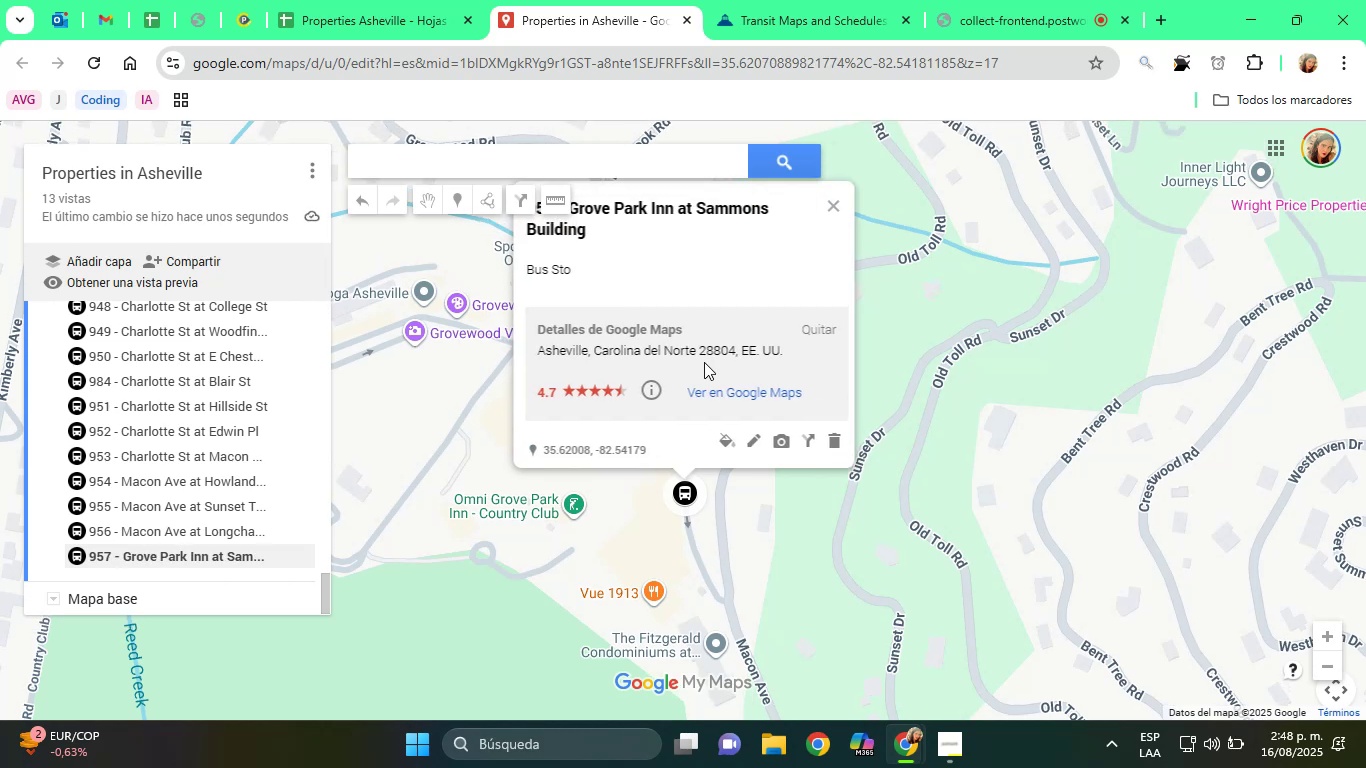 
left_click([757, 438])
 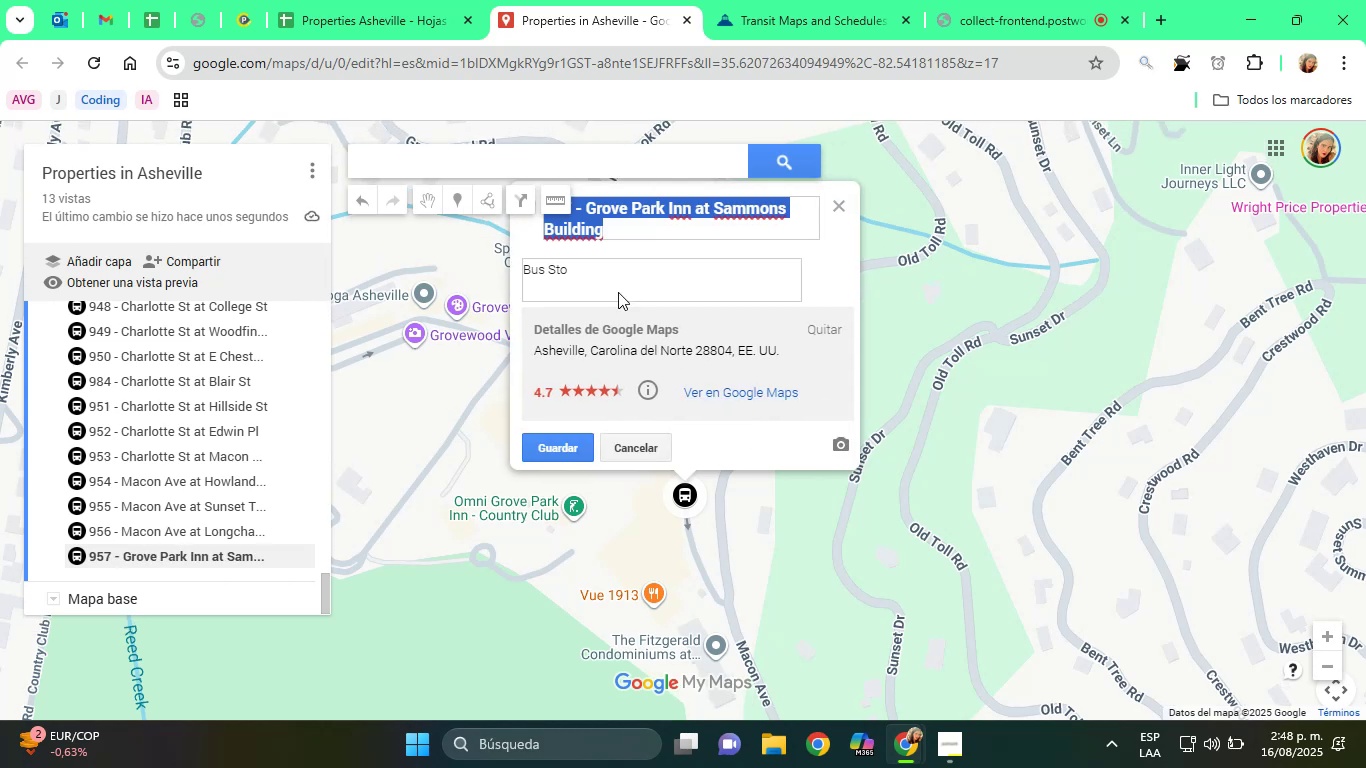 
left_click([592, 264])
 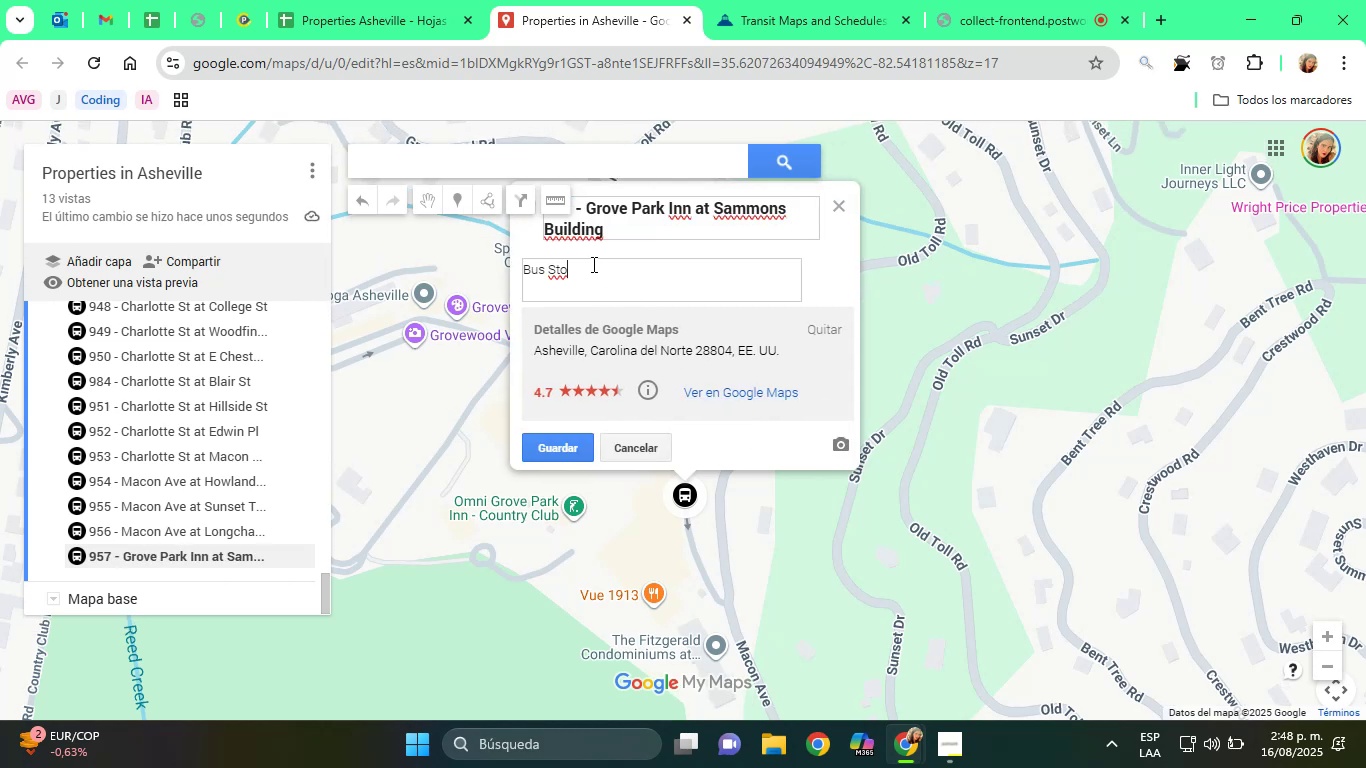 
key(P)
 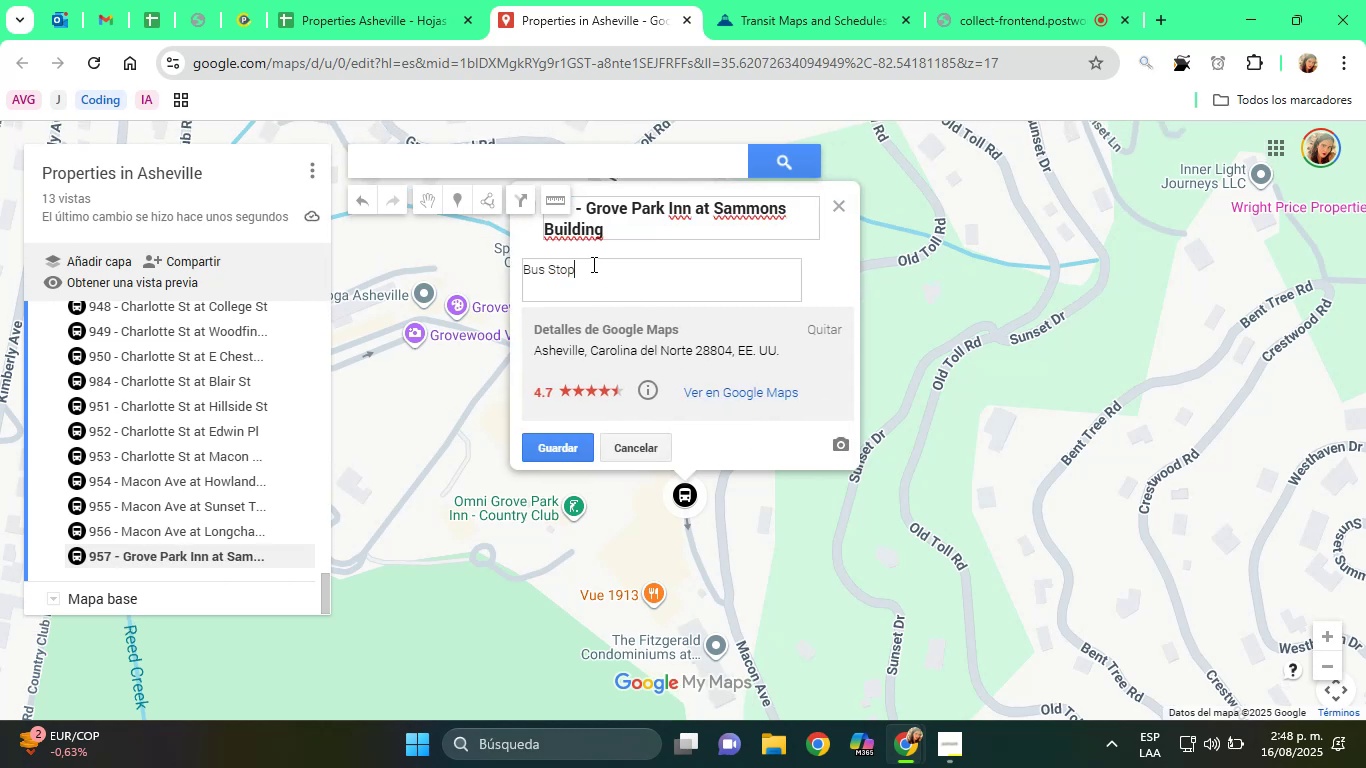 
key(Enter)
 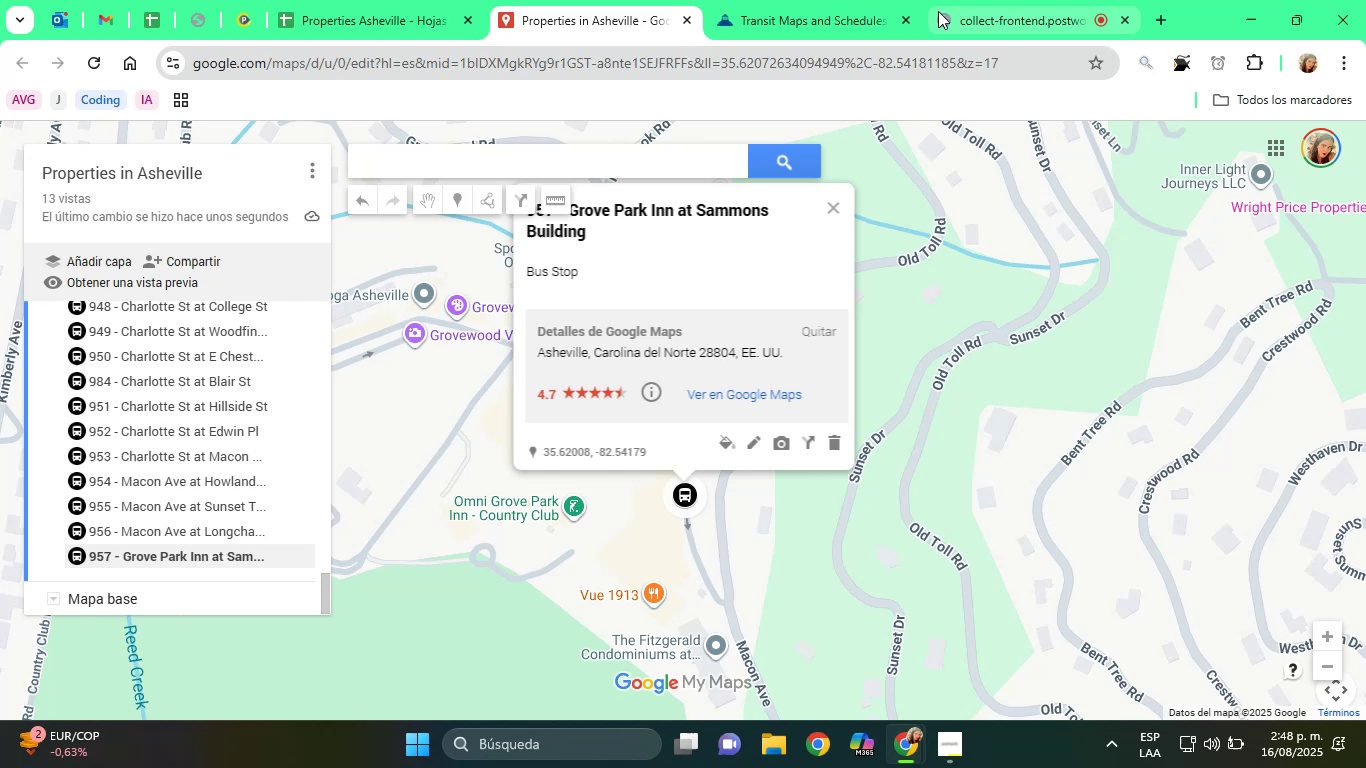 
left_click([795, 0])
 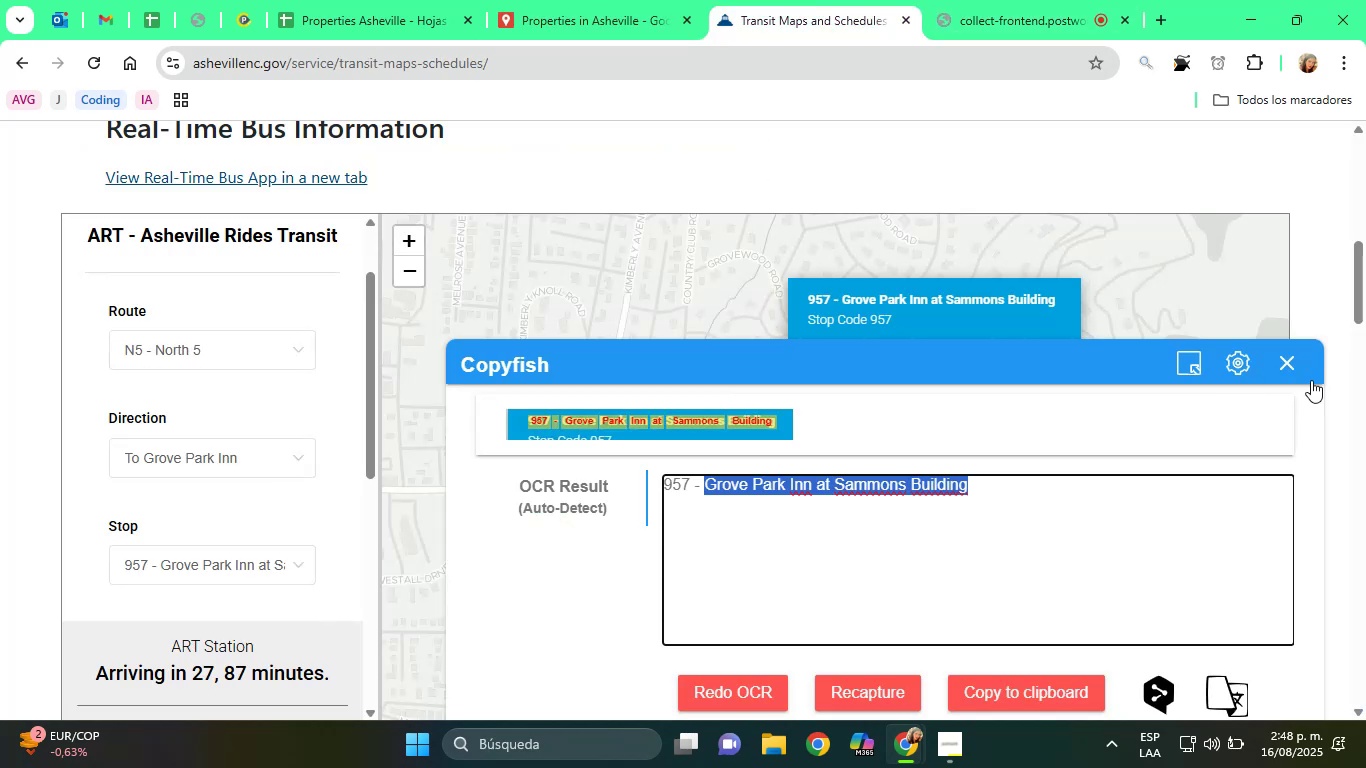 
left_click([1288, 359])
 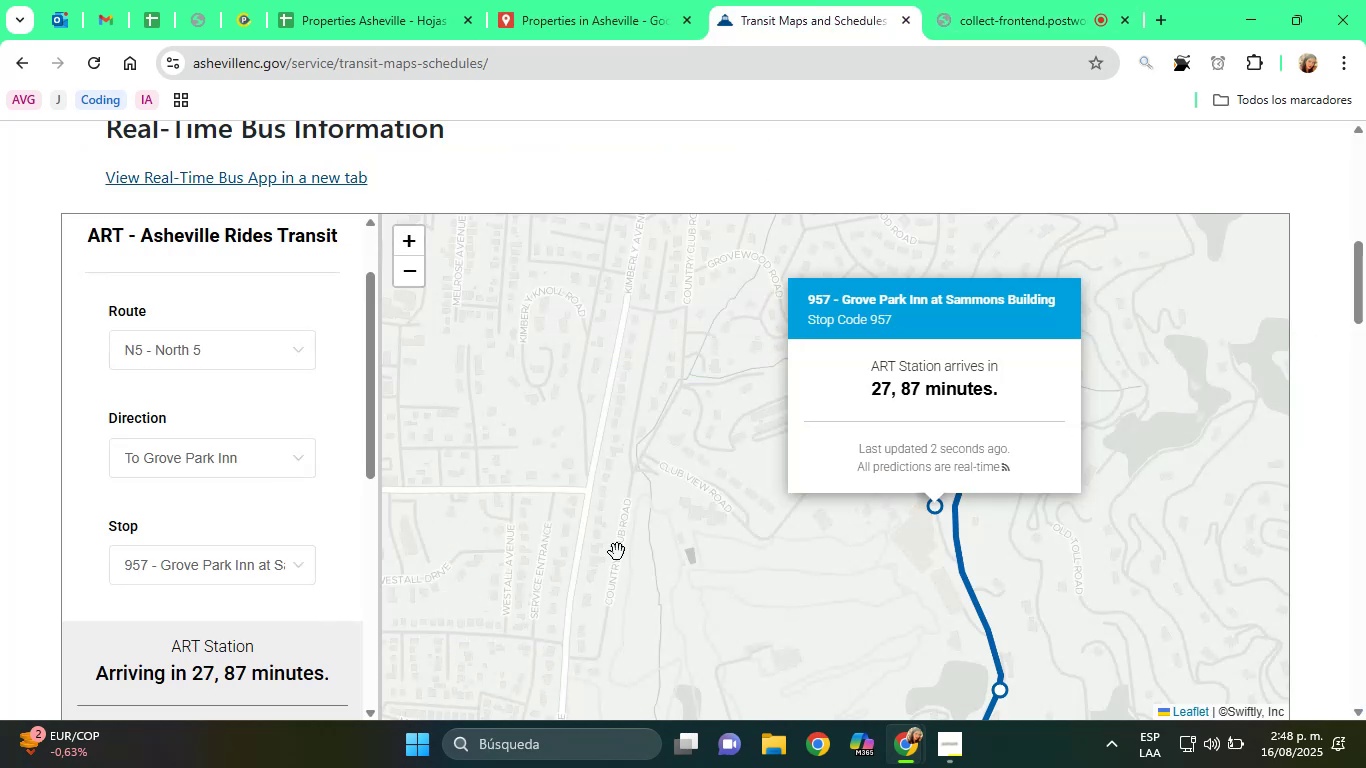 
scroll: coordinate [620, 527], scroll_direction: down, amount: 4.0
 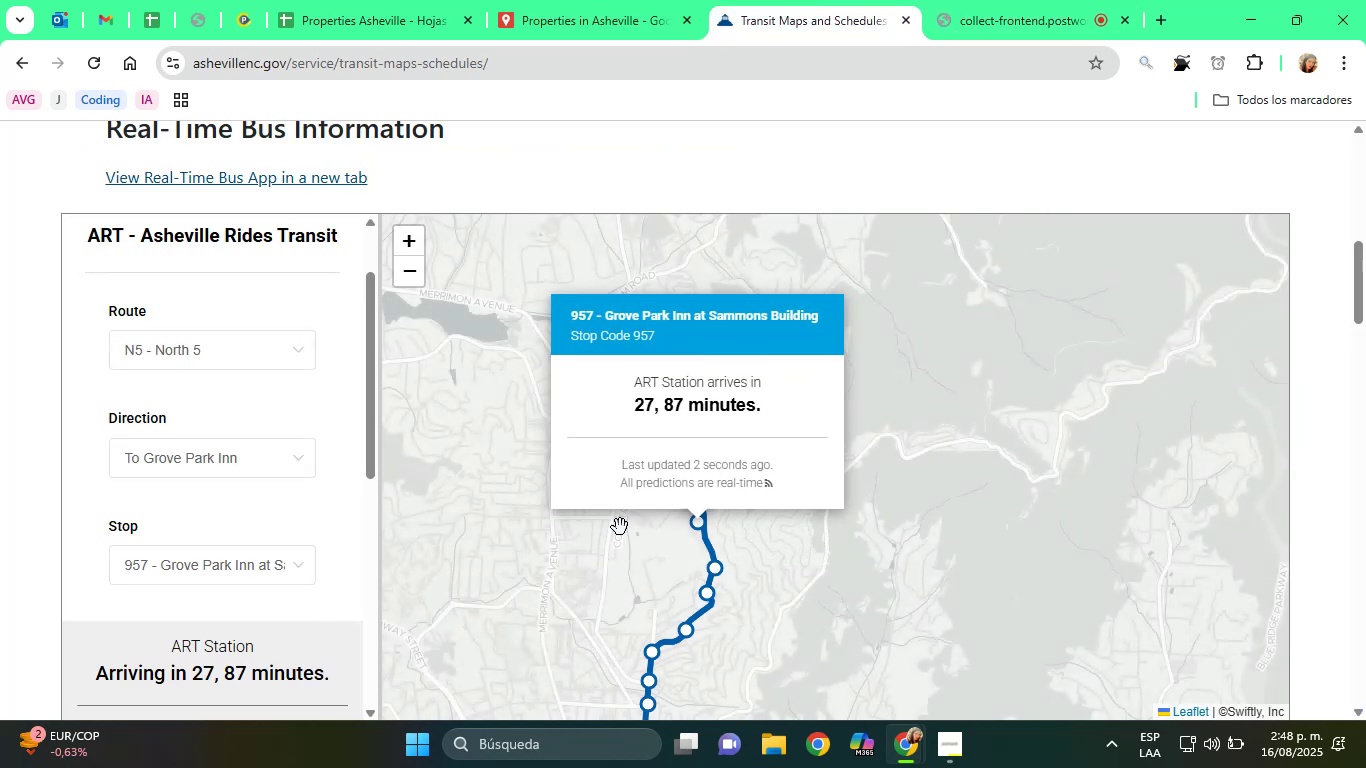 
left_click_drag(start_coordinate=[573, 559], to_coordinate=[763, 462])
 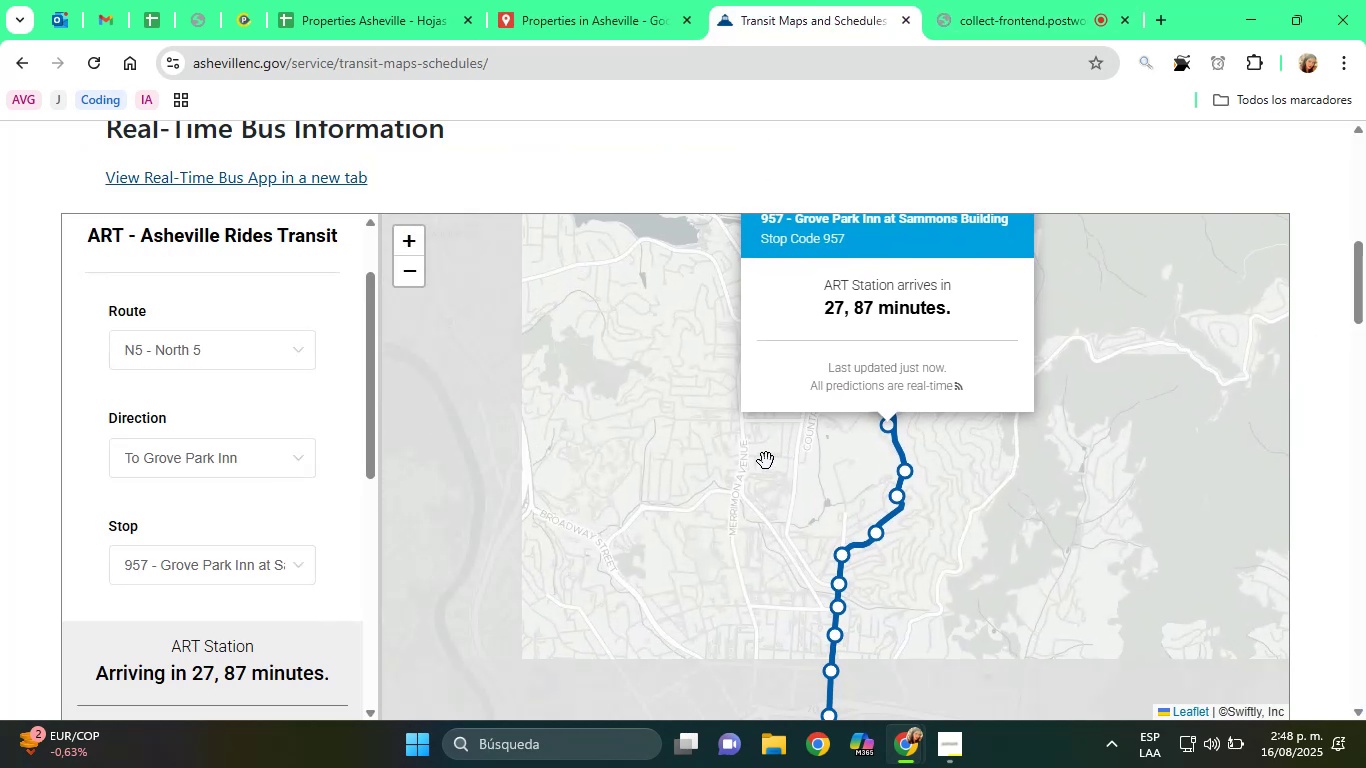 
left_click([766, 461])
 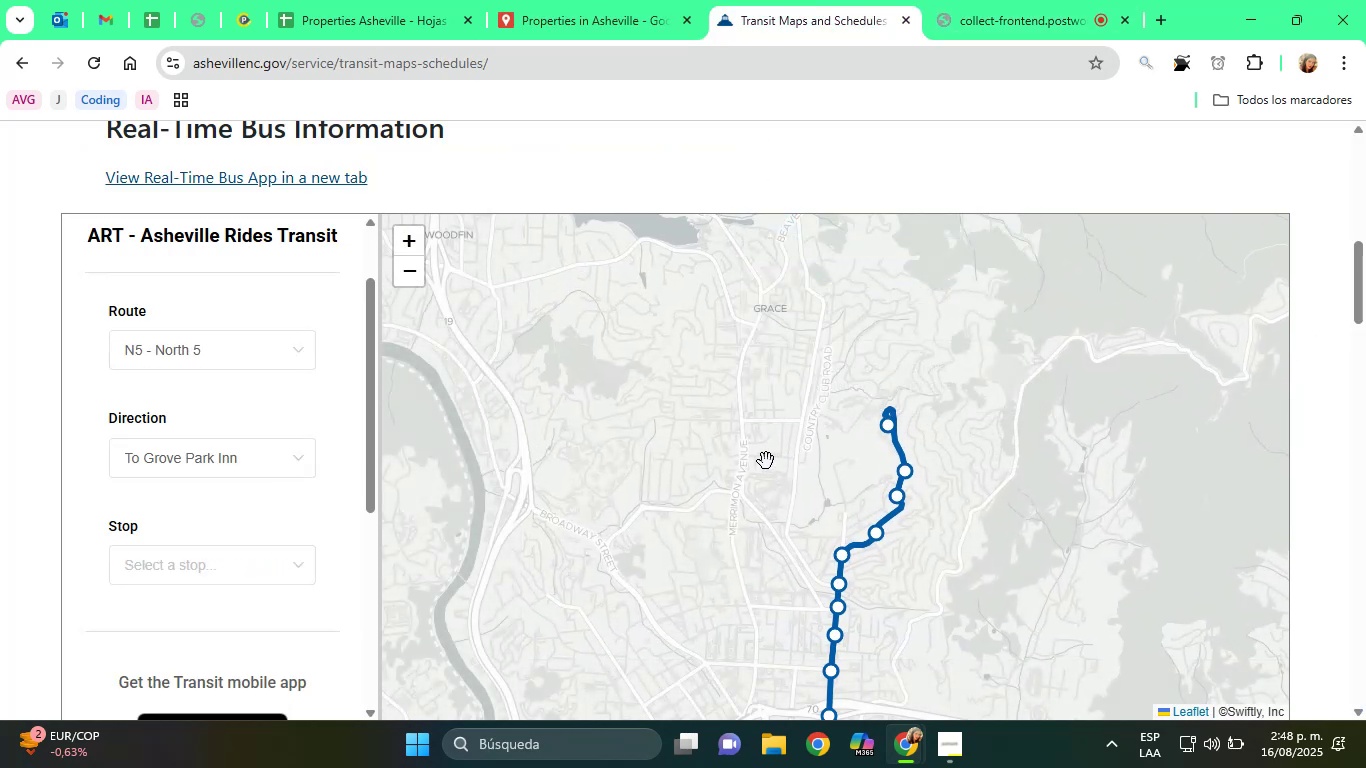 
left_click_drag(start_coordinate=[688, 482], to_coordinate=[756, 310])
 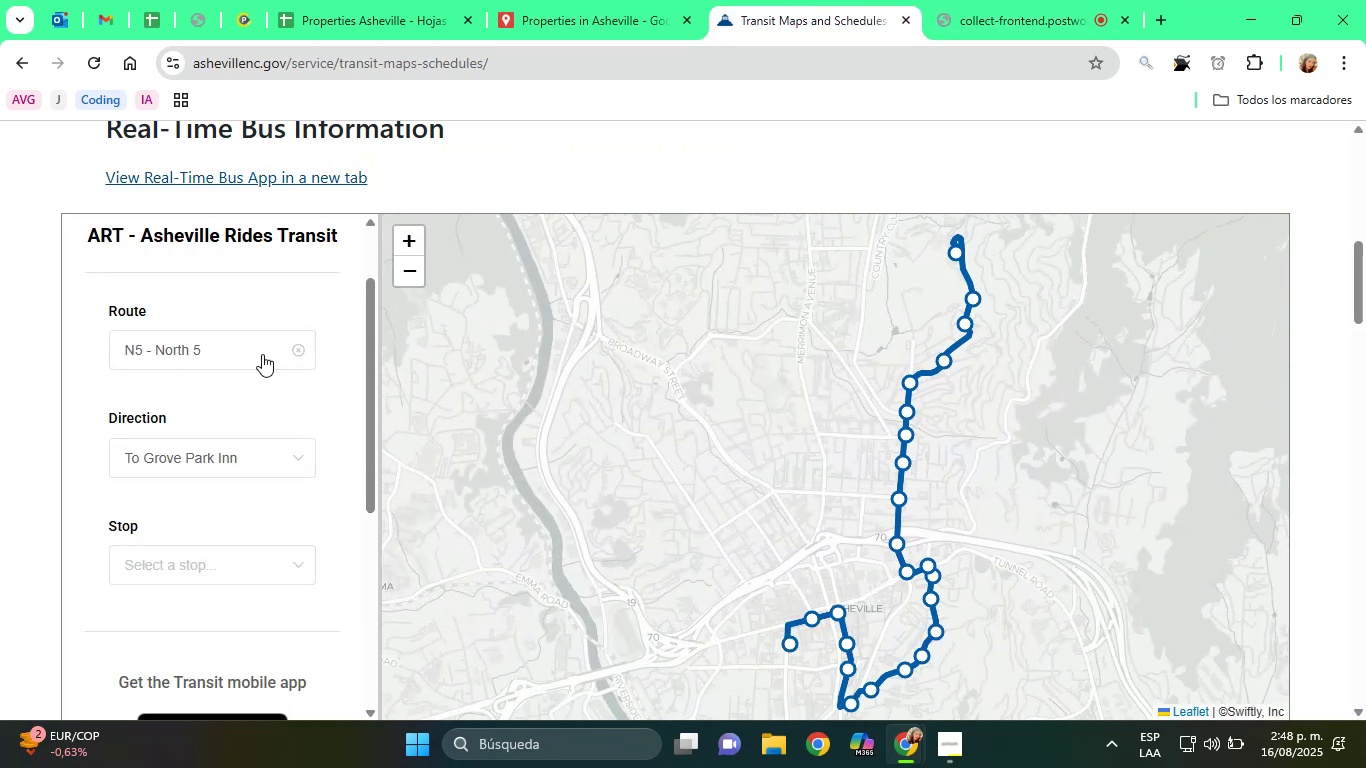 
left_click([229, 357])
 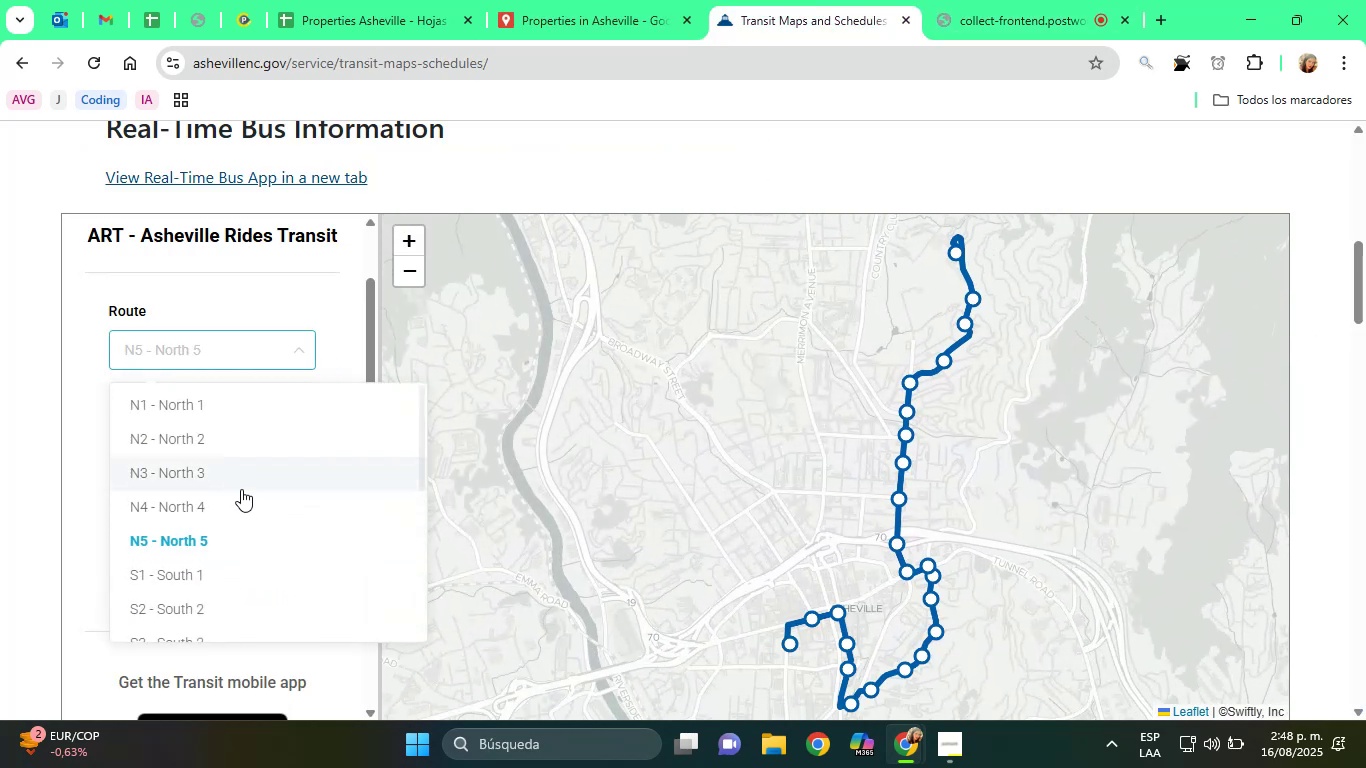 
scroll: coordinate [242, 491], scroll_direction: down, amount: 1.0
 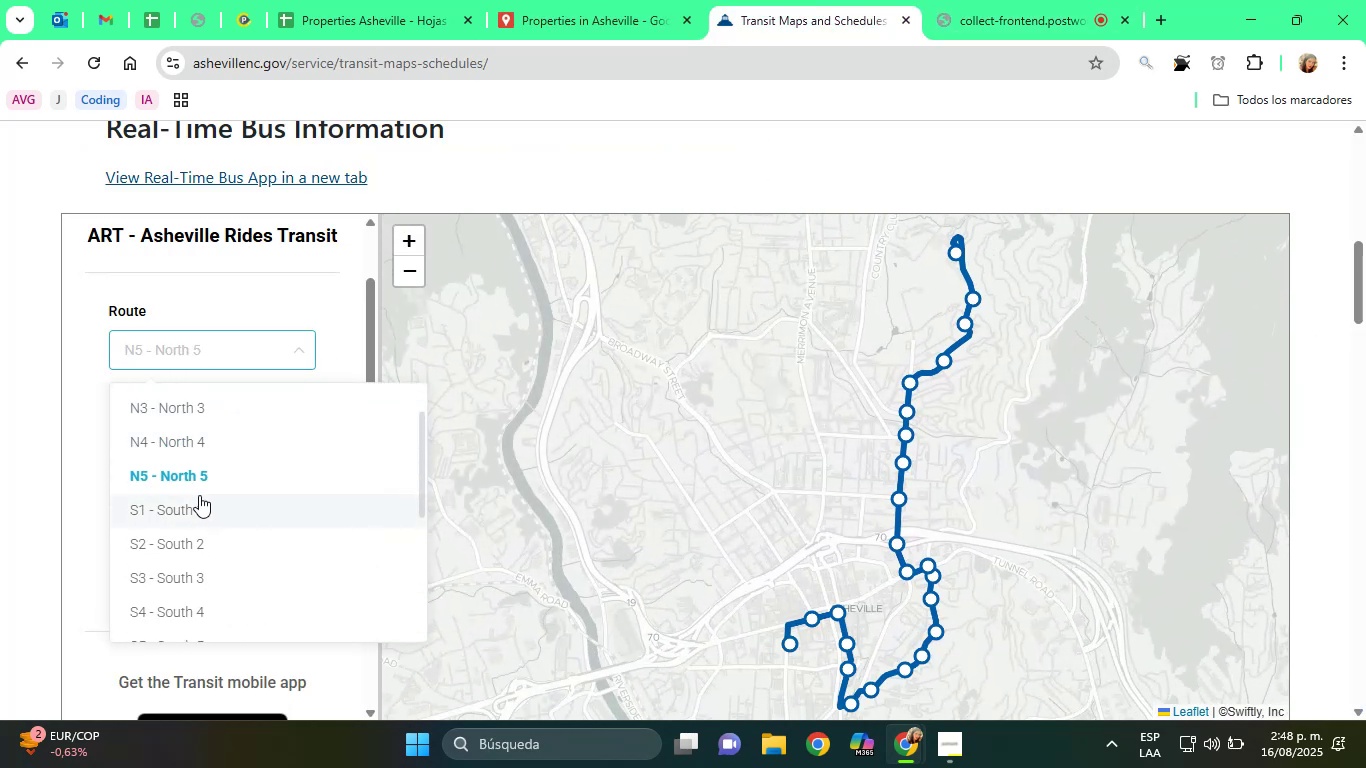 
left_click([179, 505])
 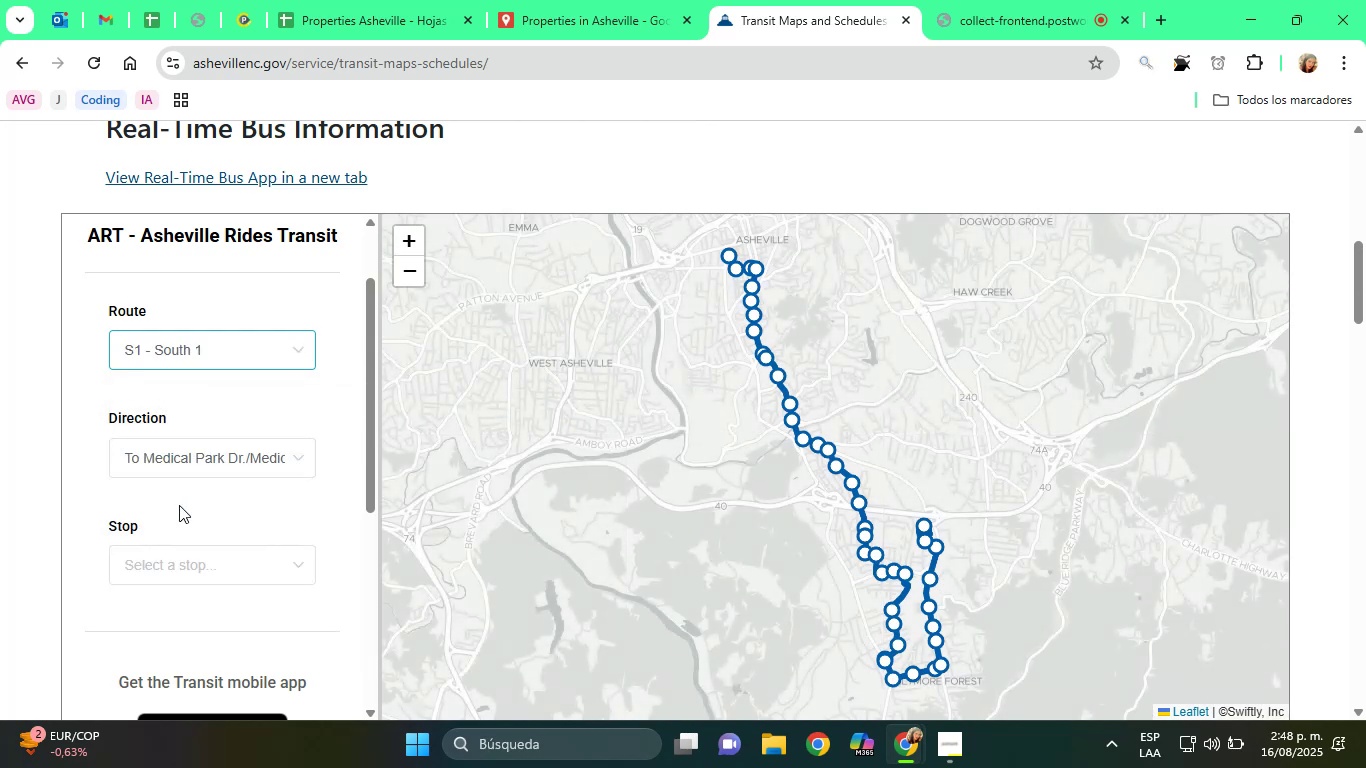 
wait(13.13)
 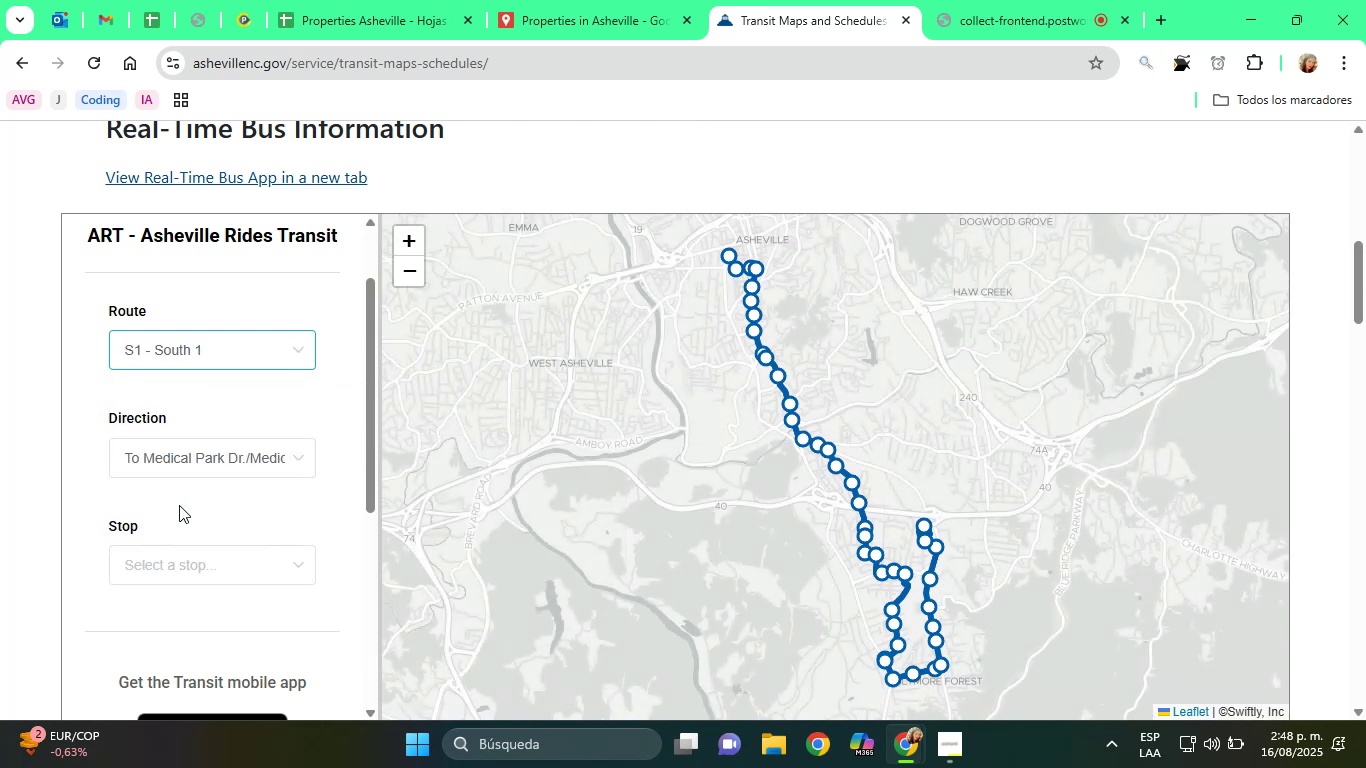 
left_click_drag(start_coordinate=[648, 487], to_coordinate=[593, 434])
 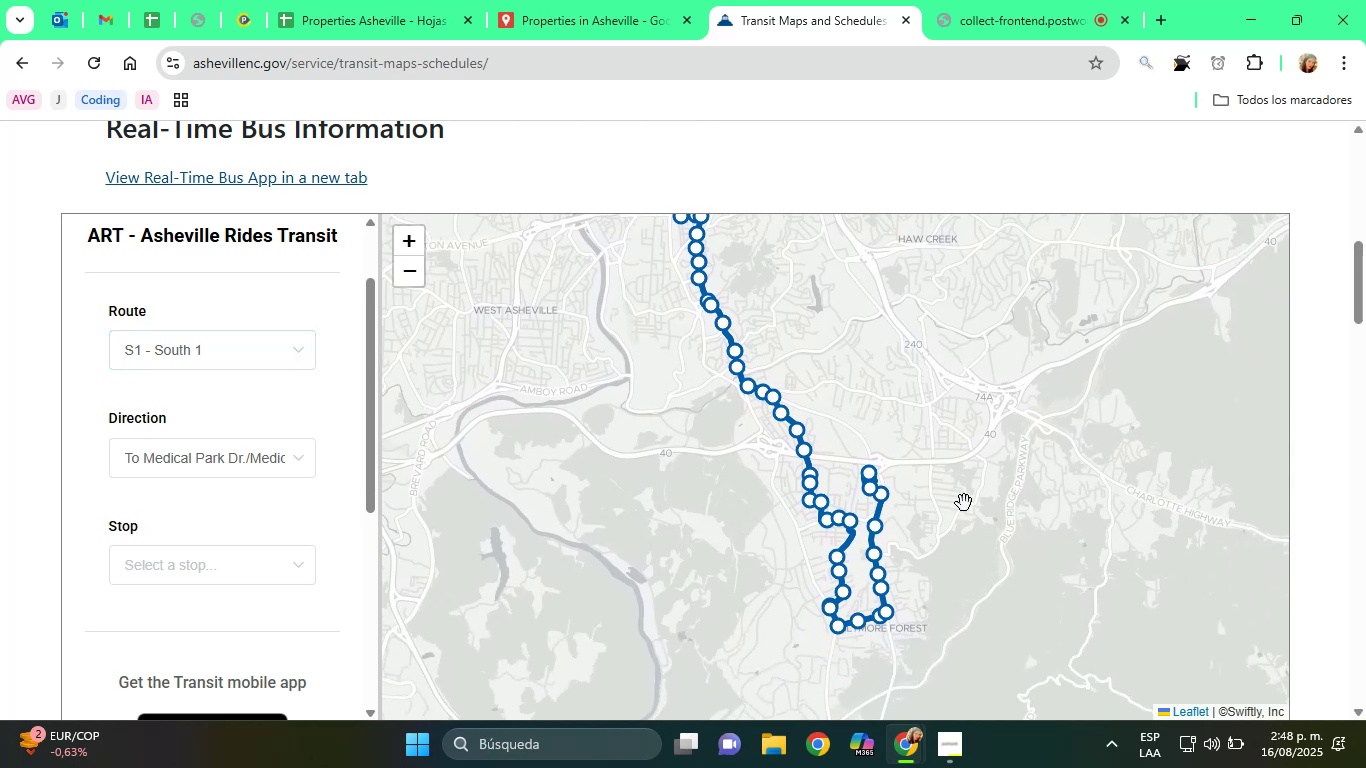 
scroll: coordinate [966, 501], scroll_direction: up, amount: 2.0
 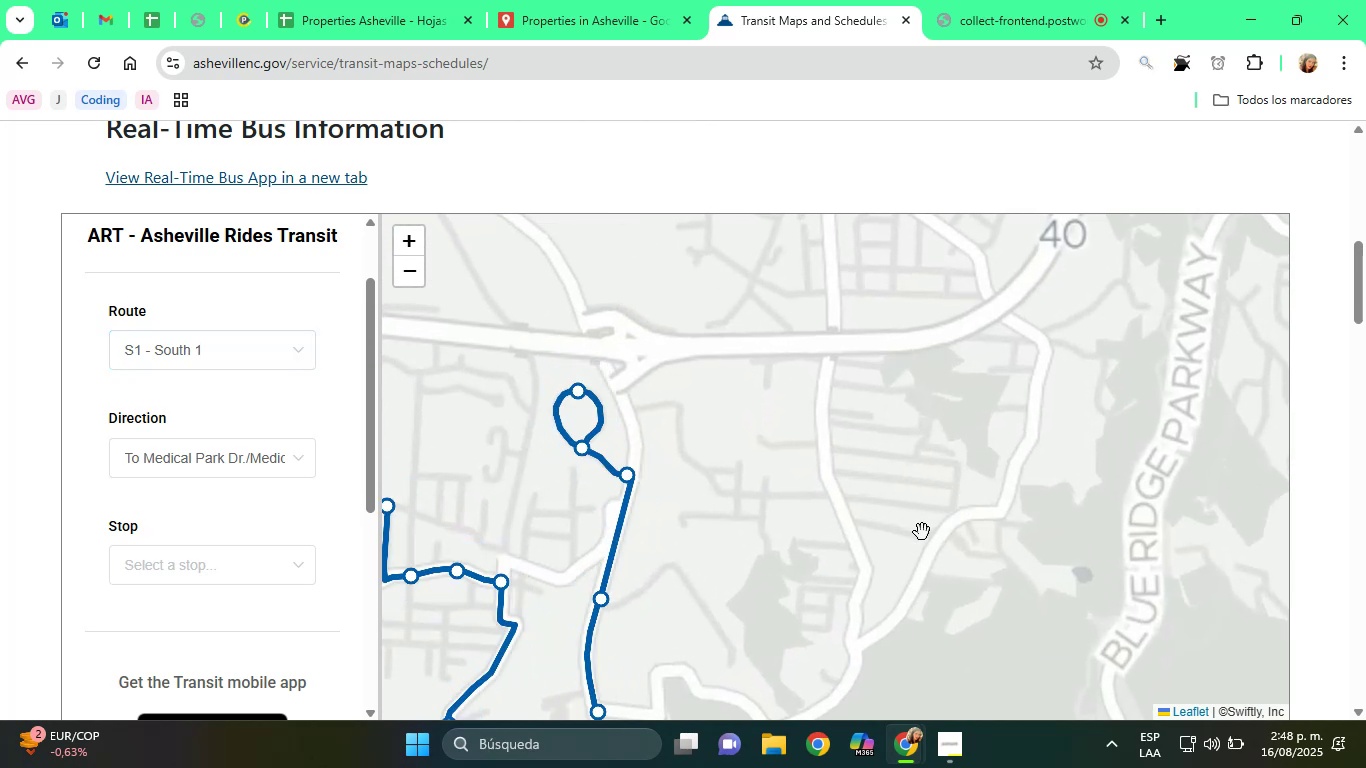 
left_click_drag(start_coordinate=[853, 502], to_coordinate=[915, 349])
 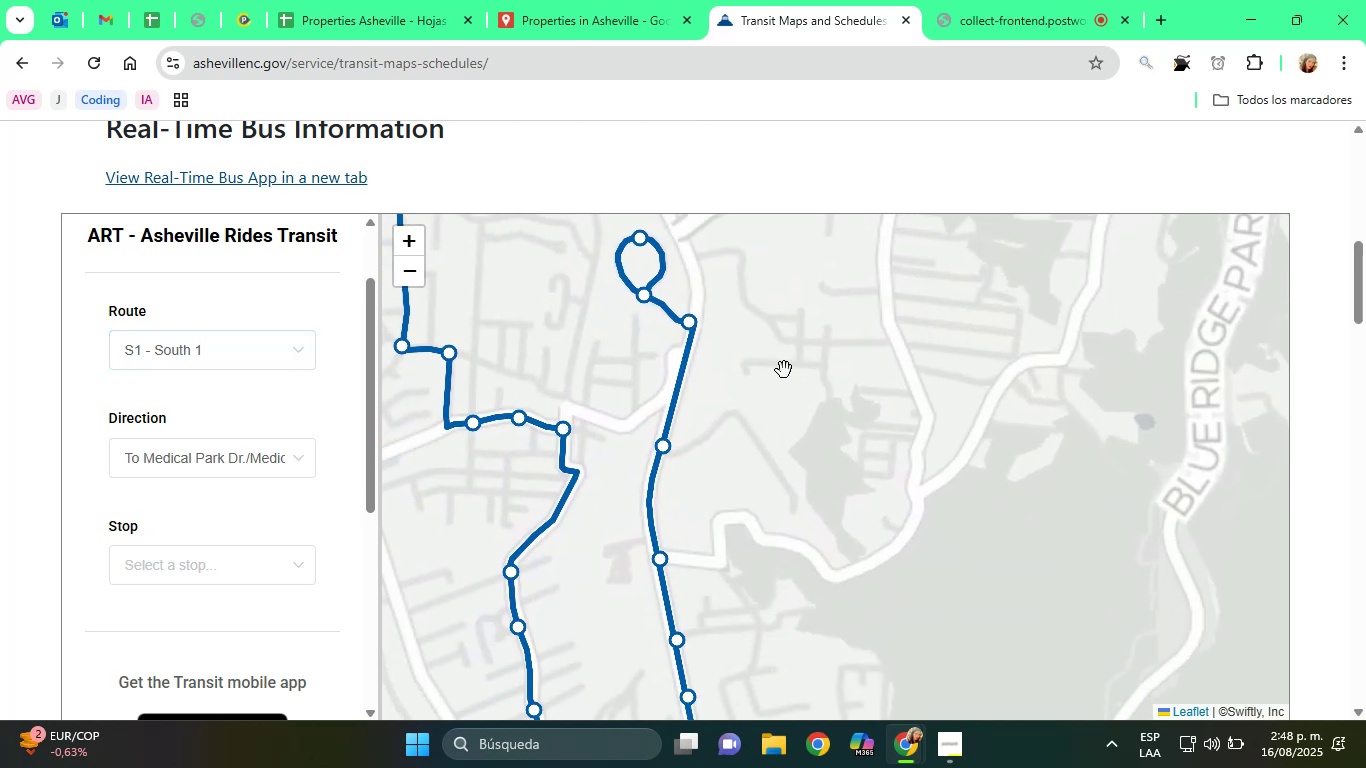 
left_click_drag(start_coordinate=[695, 380], to_coordinate=[954, 708])
 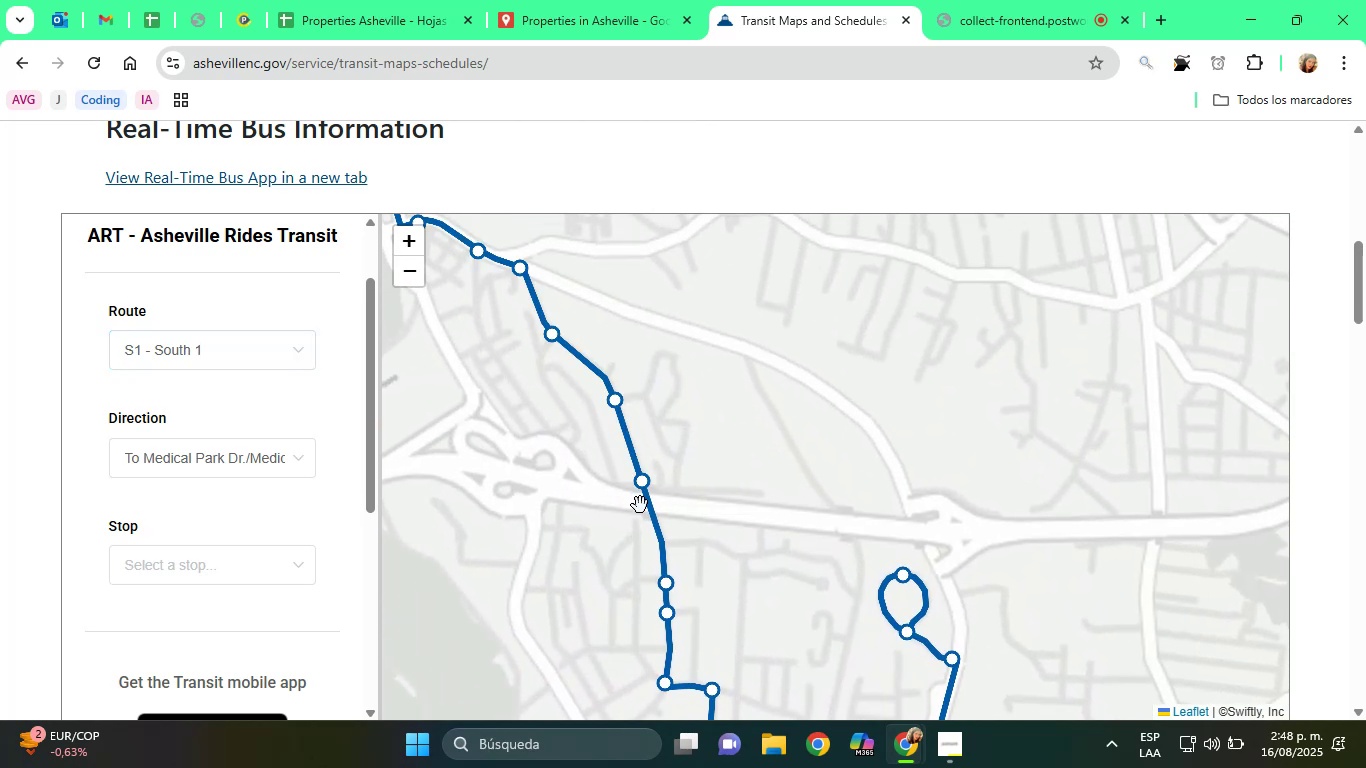 
left_click_drag(start_coordinate=[660, 521], to_coordinate=[899, 765])
 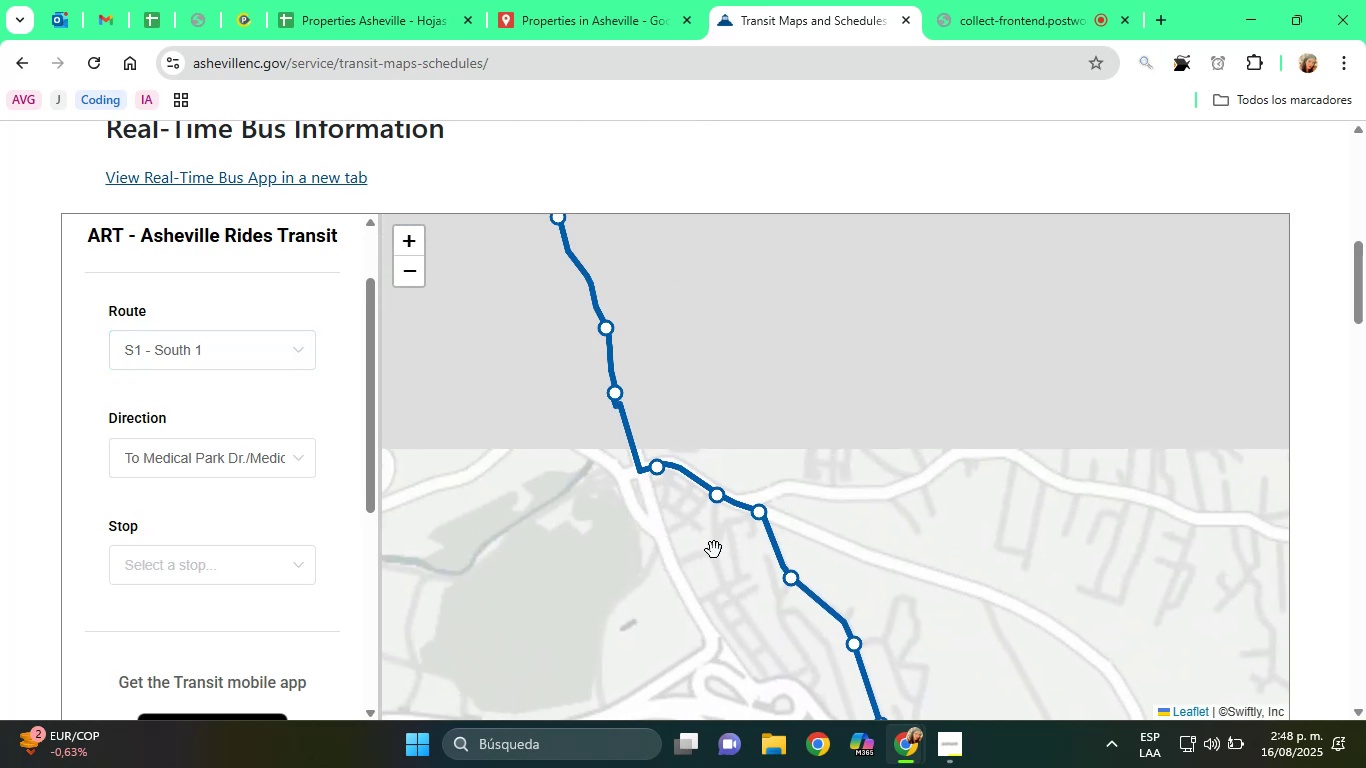 
left_click_drag(start_coordinate=[674, 469], to_coordinate=[831, 683])
 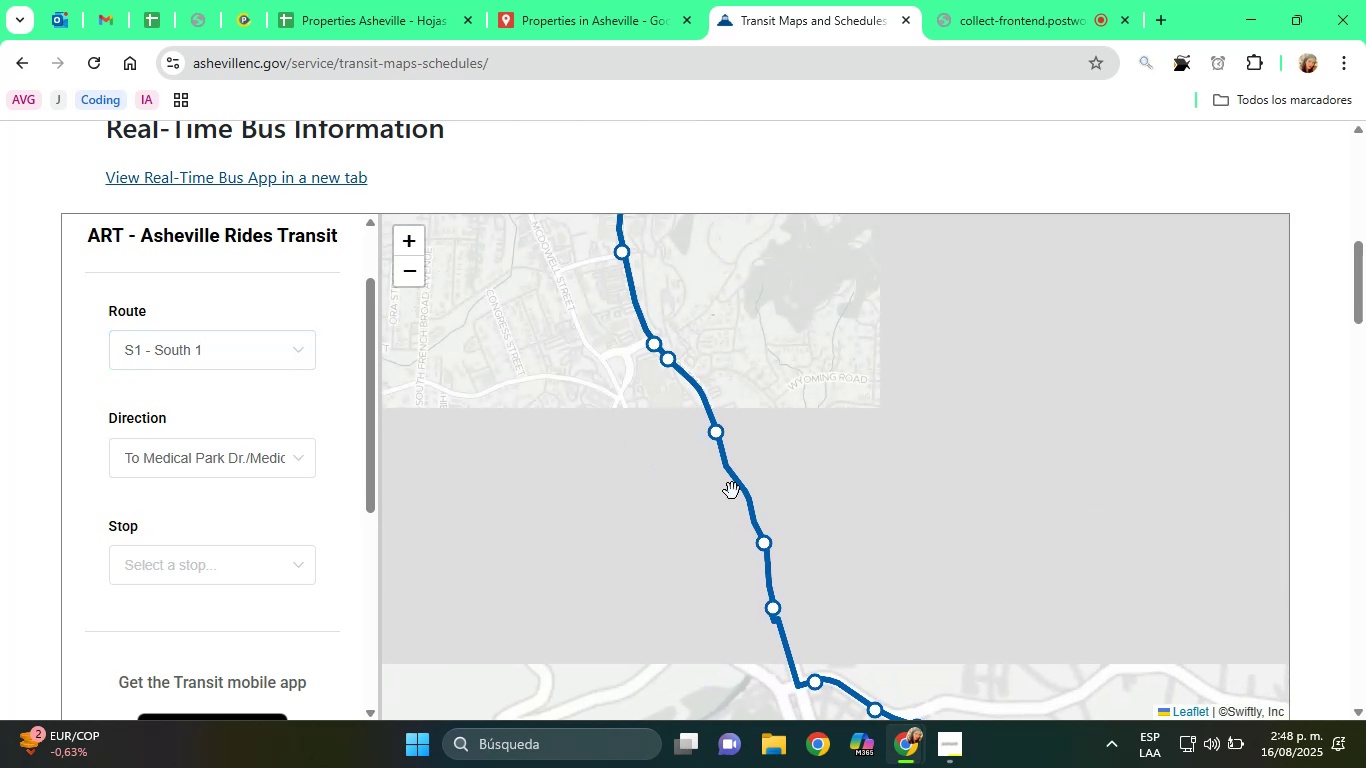 
left_click_drag(start_coordinate=[721, 460], to_coordinate=[829, 767])
 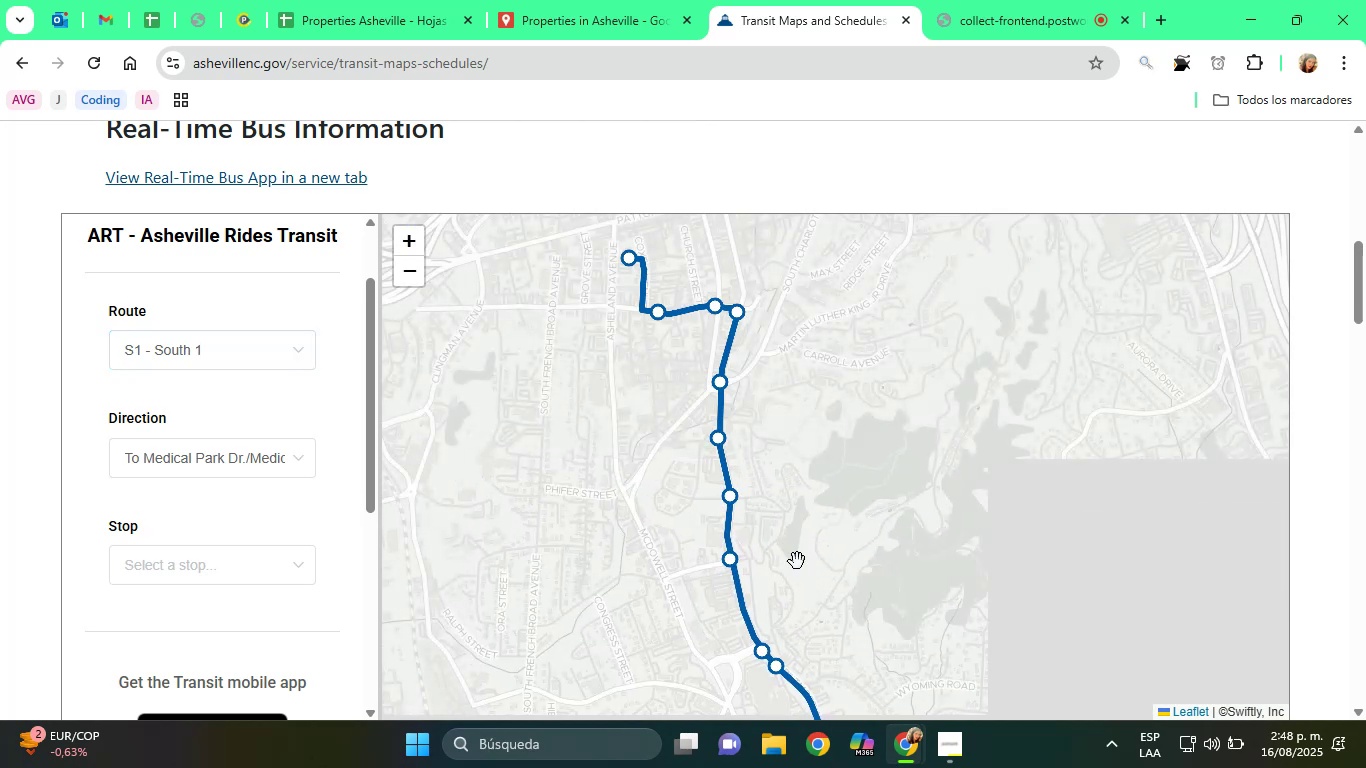 
left_click_drag(start_coordinate=[797, 561], to_coordinate=[836, 693])
 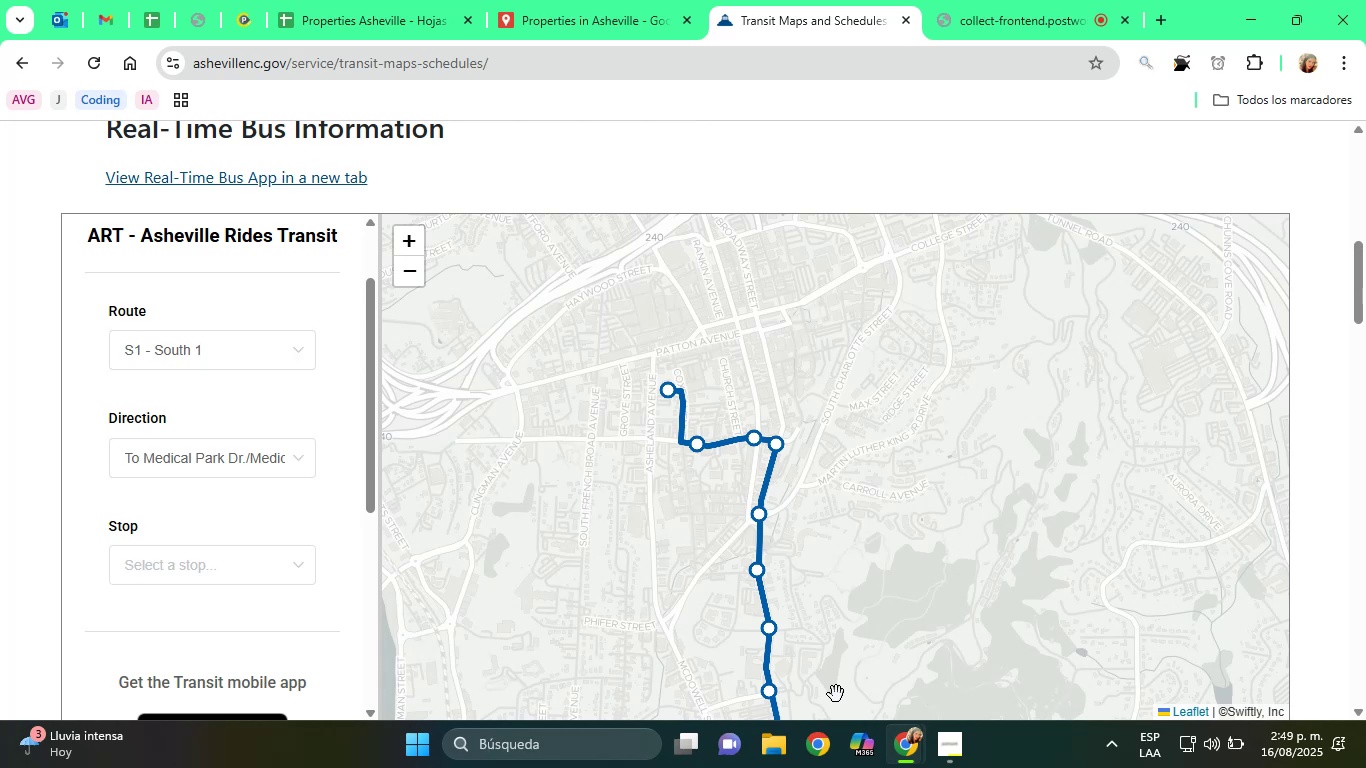 
wait(39.07)
 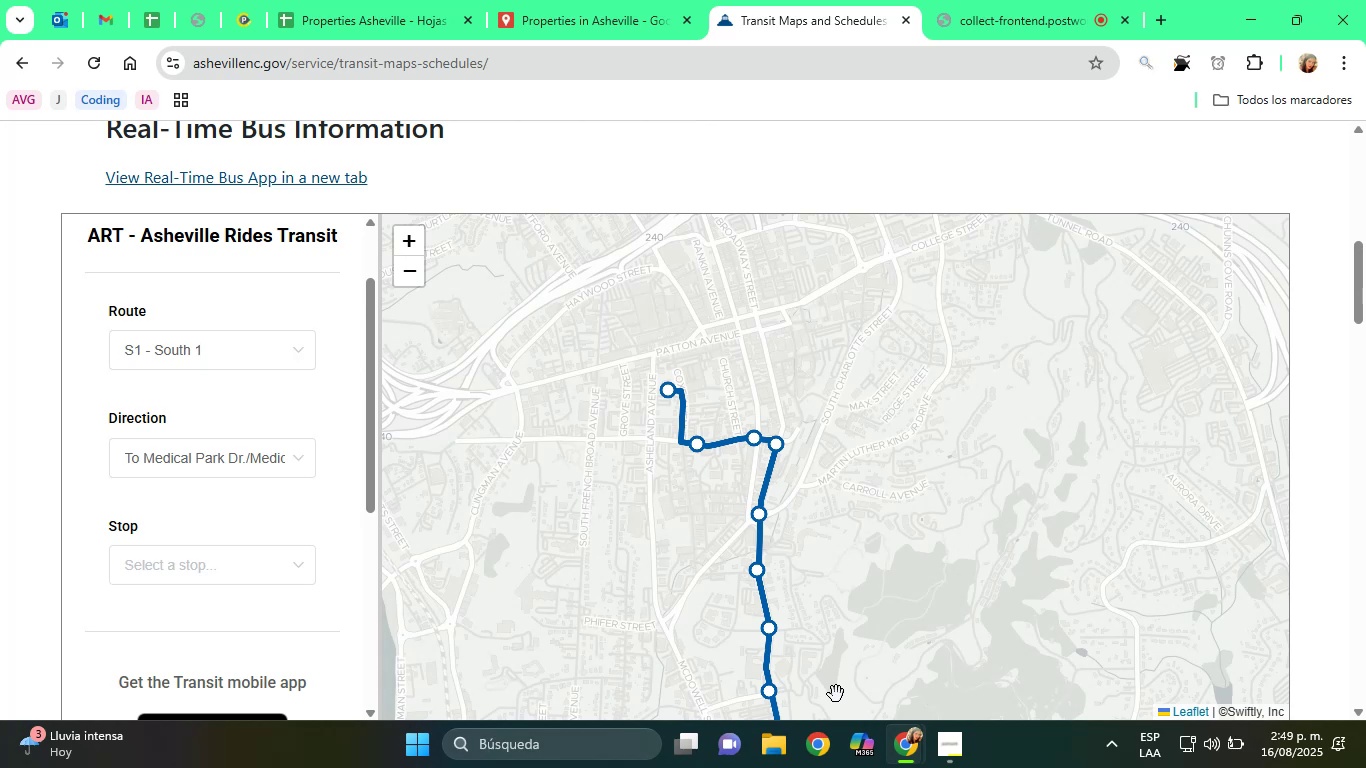 
scroll: coordinate [726, 404], scroll_direction: up, amount: 1.0
 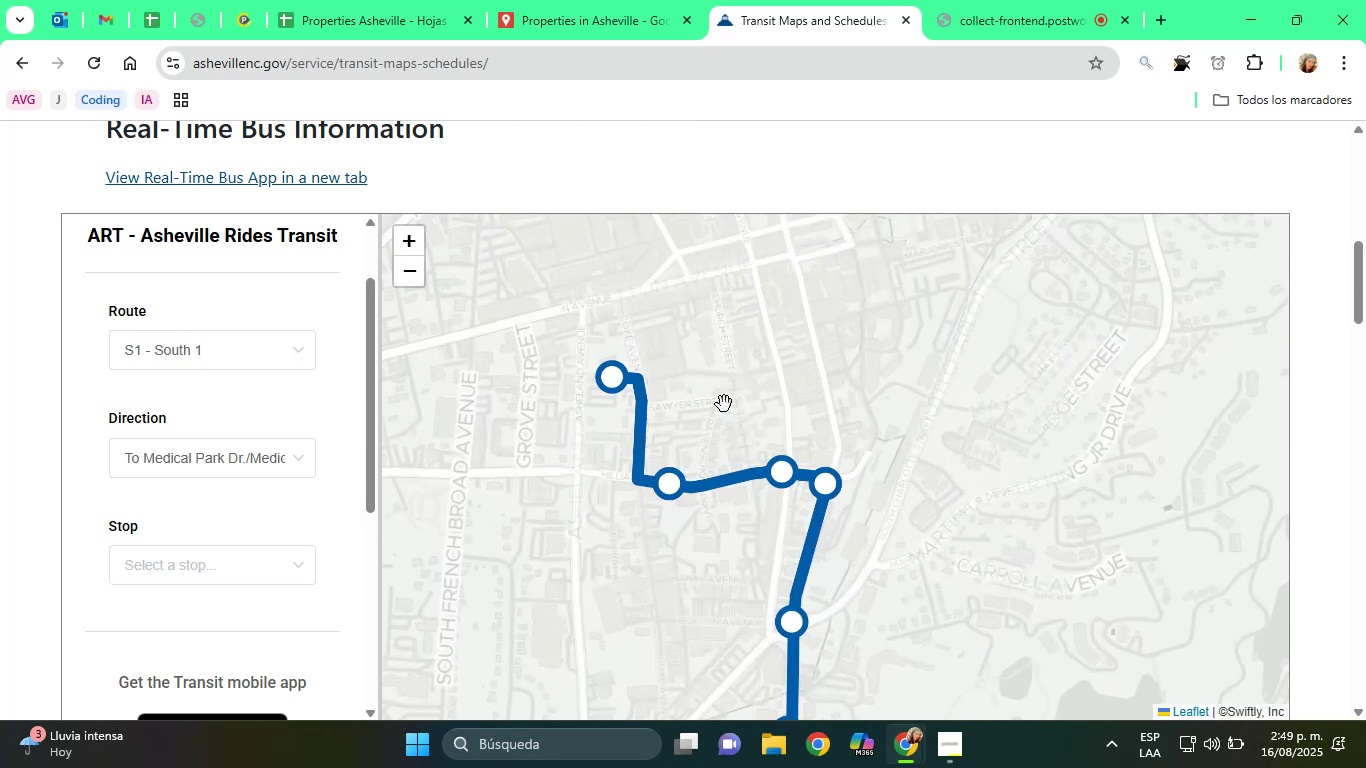 
left_click_drag(start_coordinate=[699, 411], to_coordinate=[721, 416])
 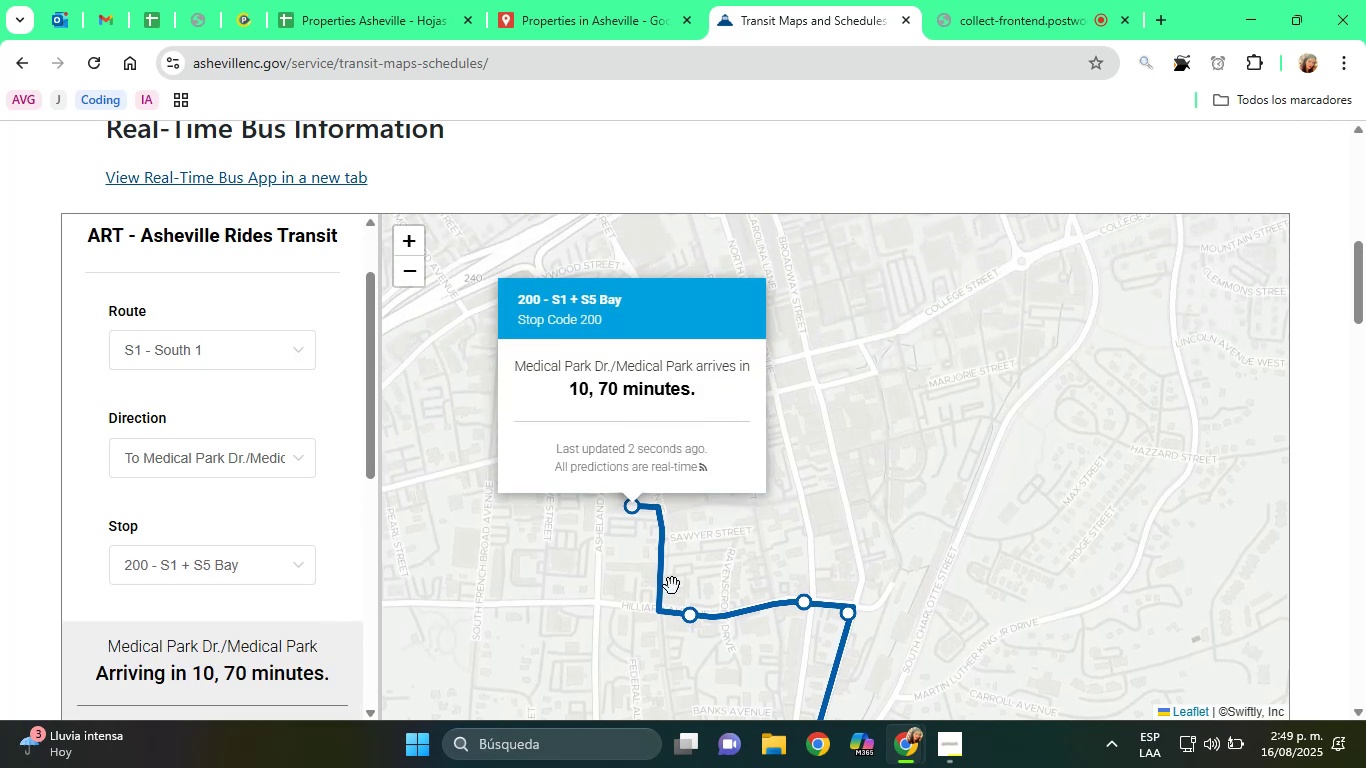 
left_click([687, 613])
 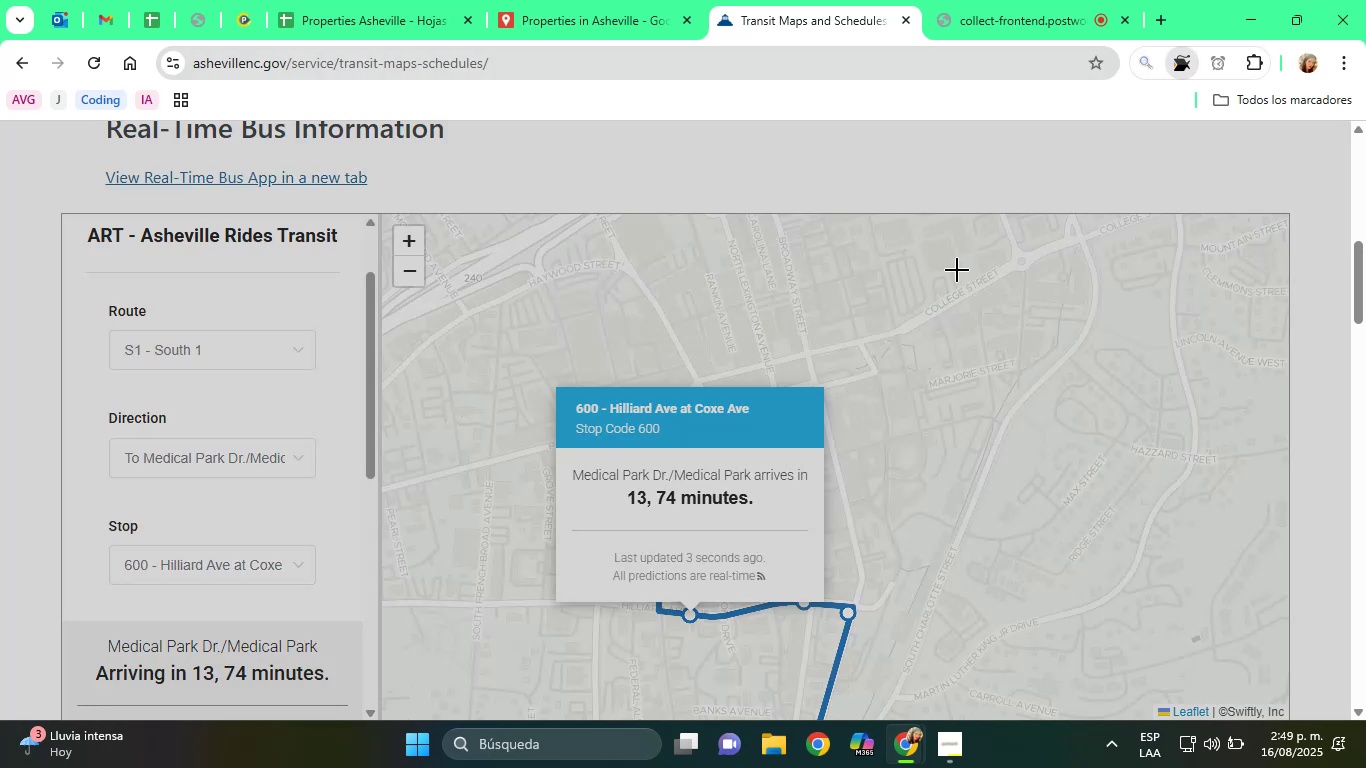 
left_click_drag(start_coordinate=[570, 392], to_coordinate=[760, 426])
 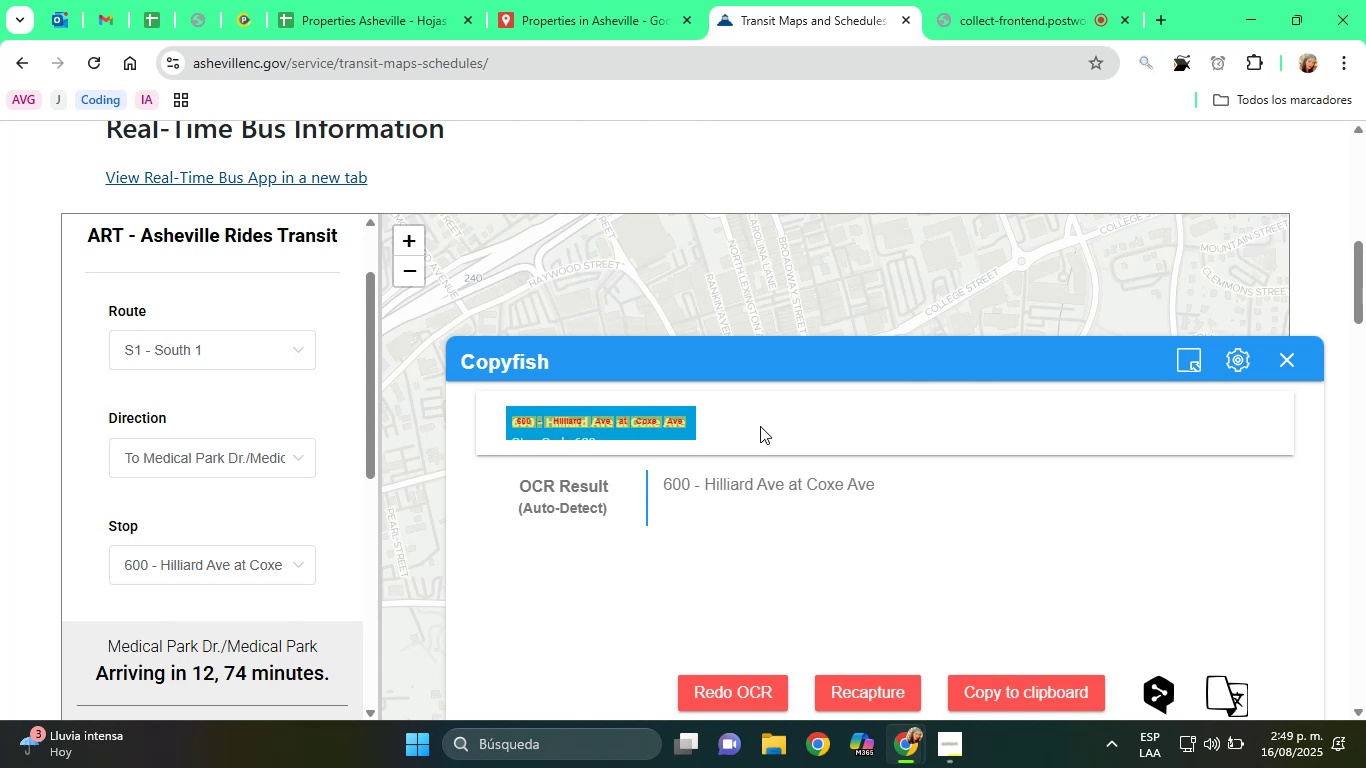 
wait(26.5)
 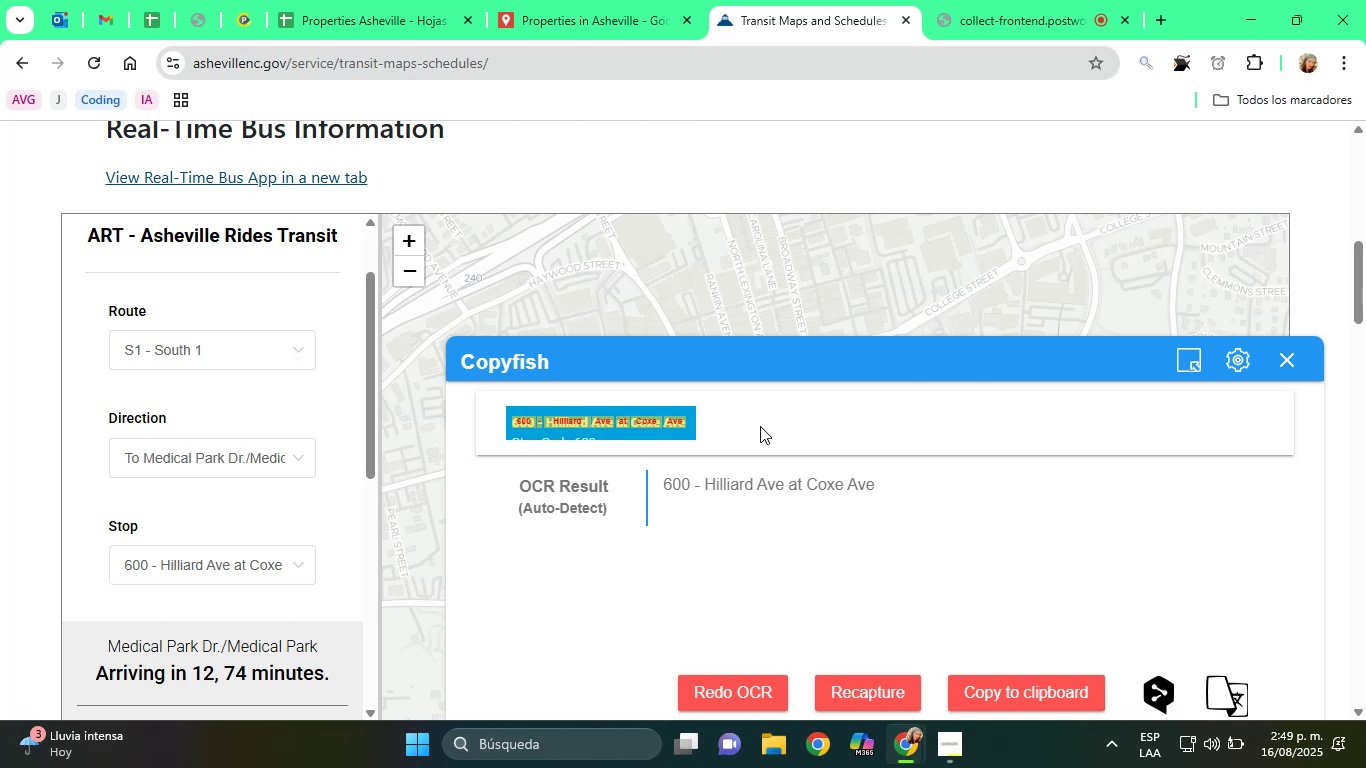 
left_click_drag(start_coordinate=[880, 491], to_coordinate=[704, 490])
 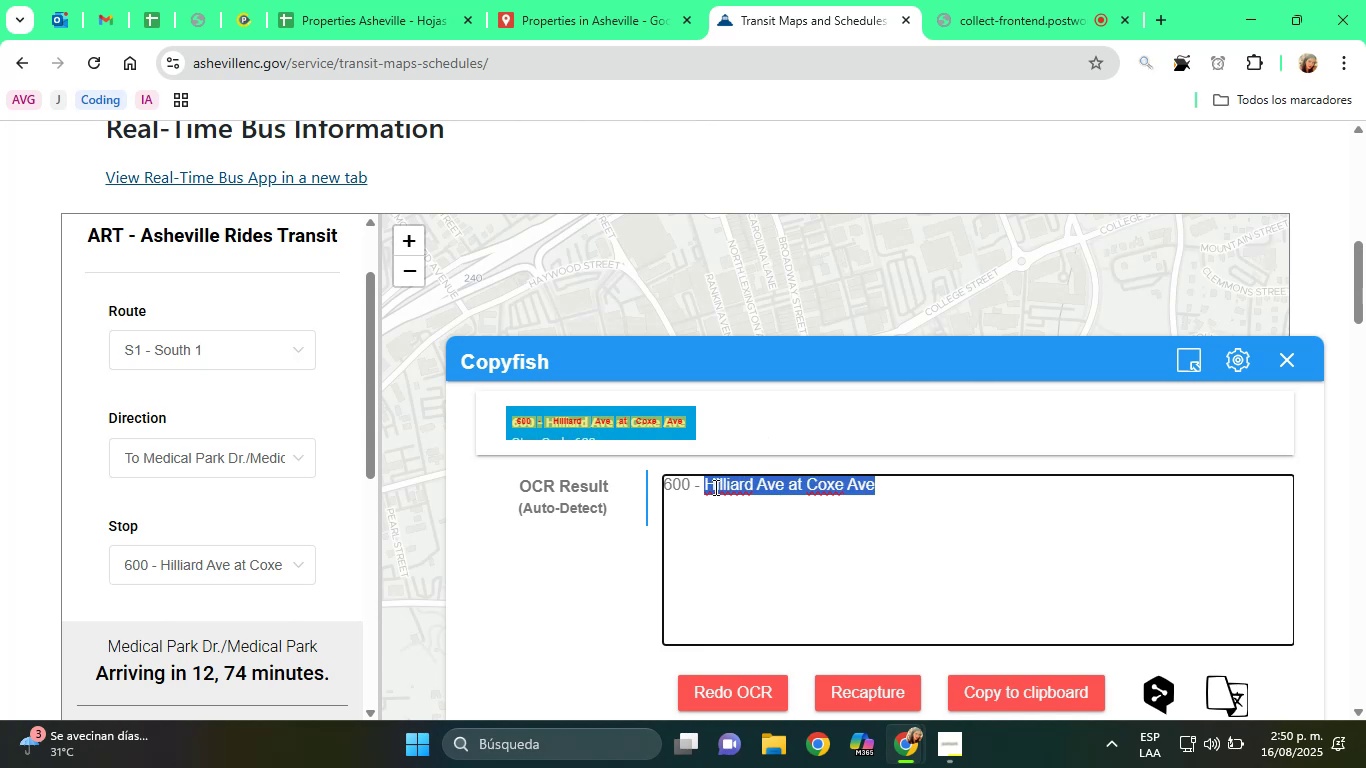 
right_click([714, 487])
 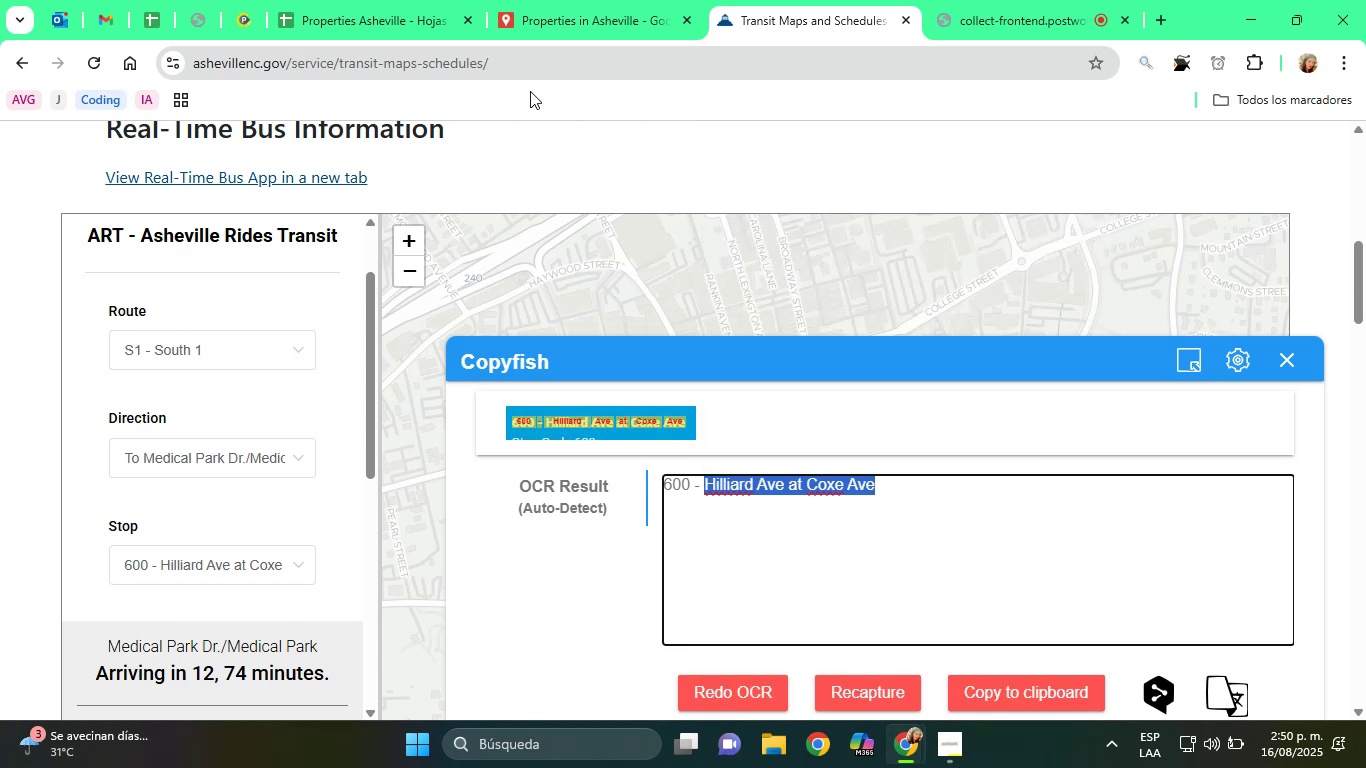 
left_click([423, 0])
 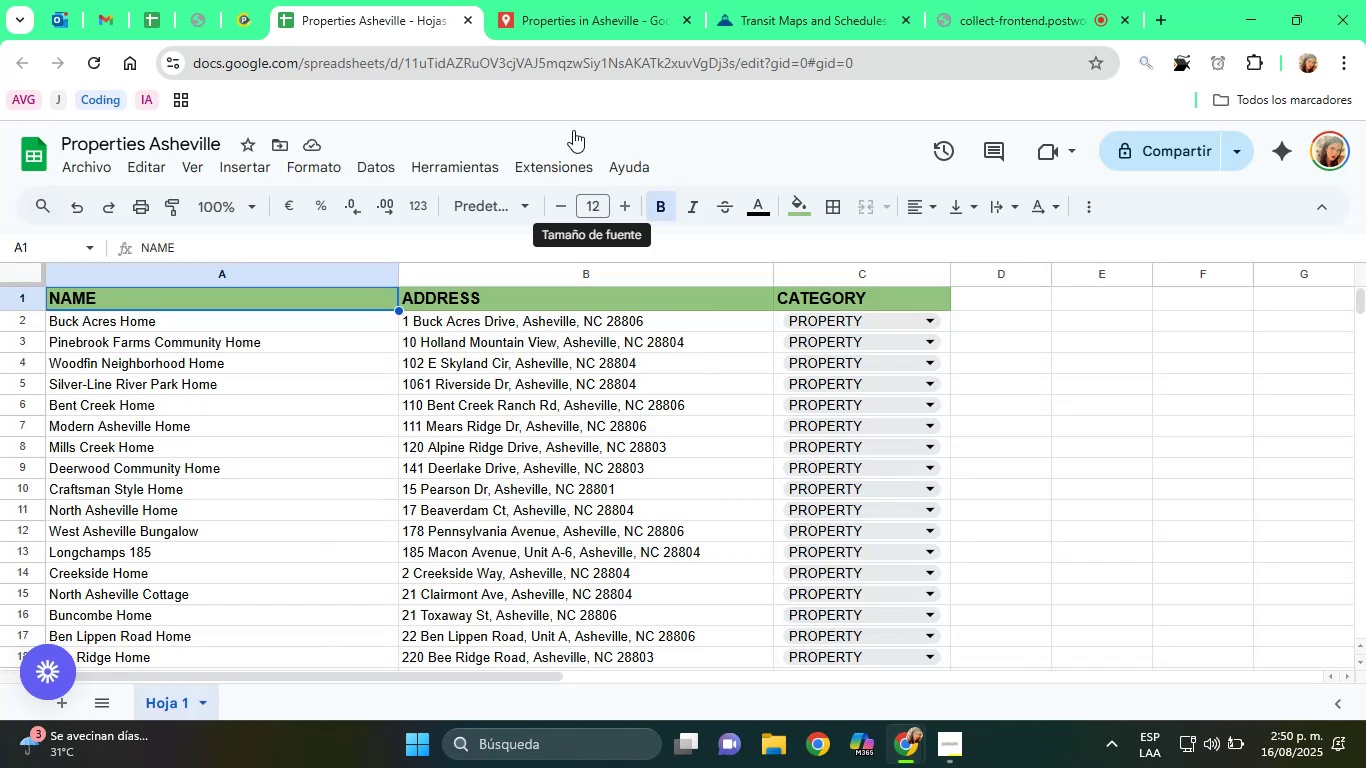 
left_click([554, 8])
 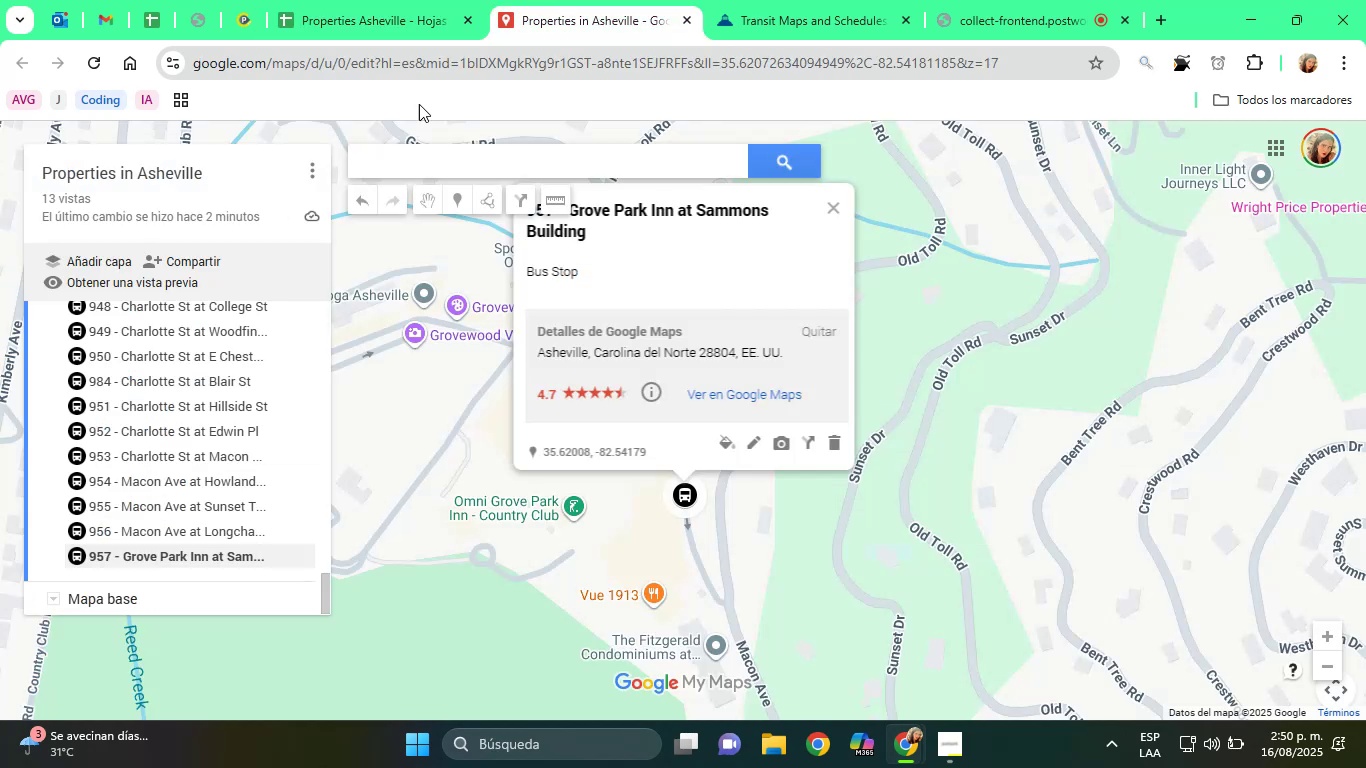 
left_click([385, 19])
 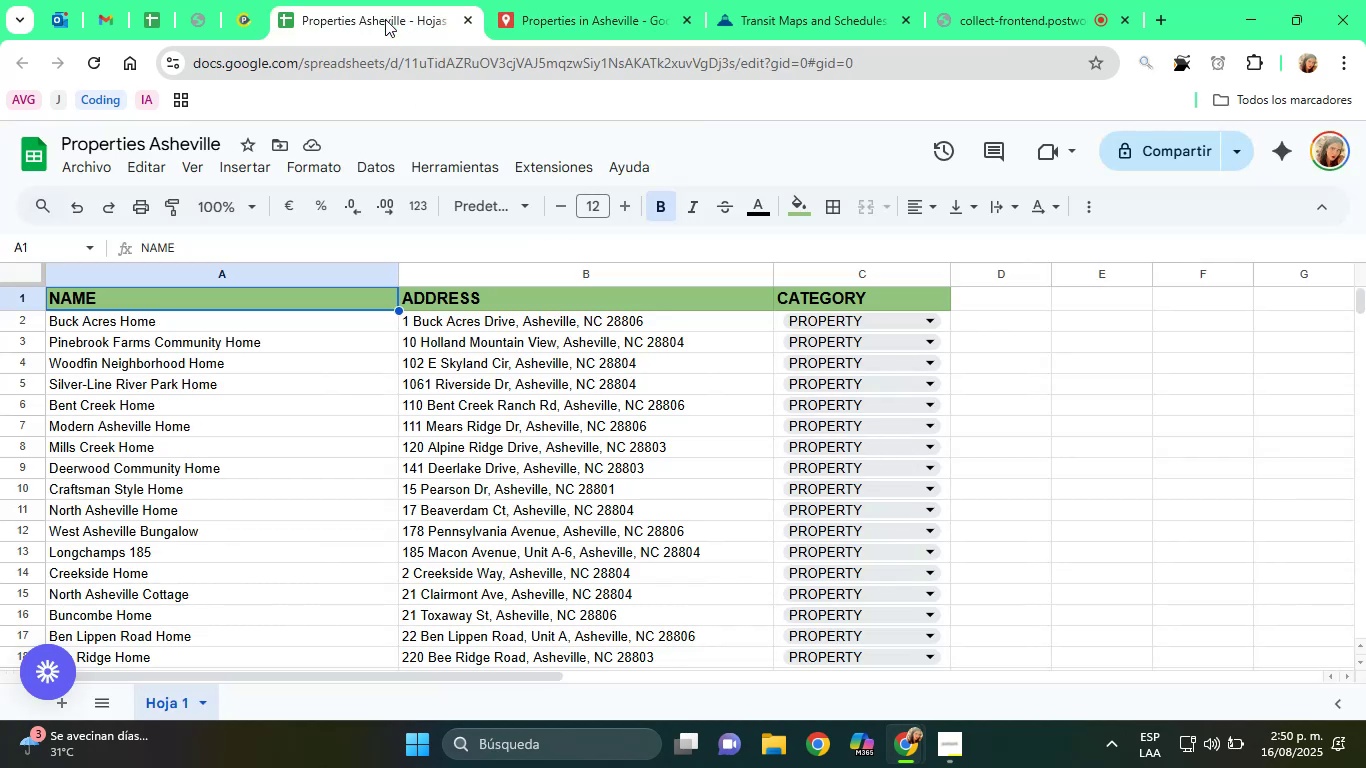 
right_click([385, 19])
 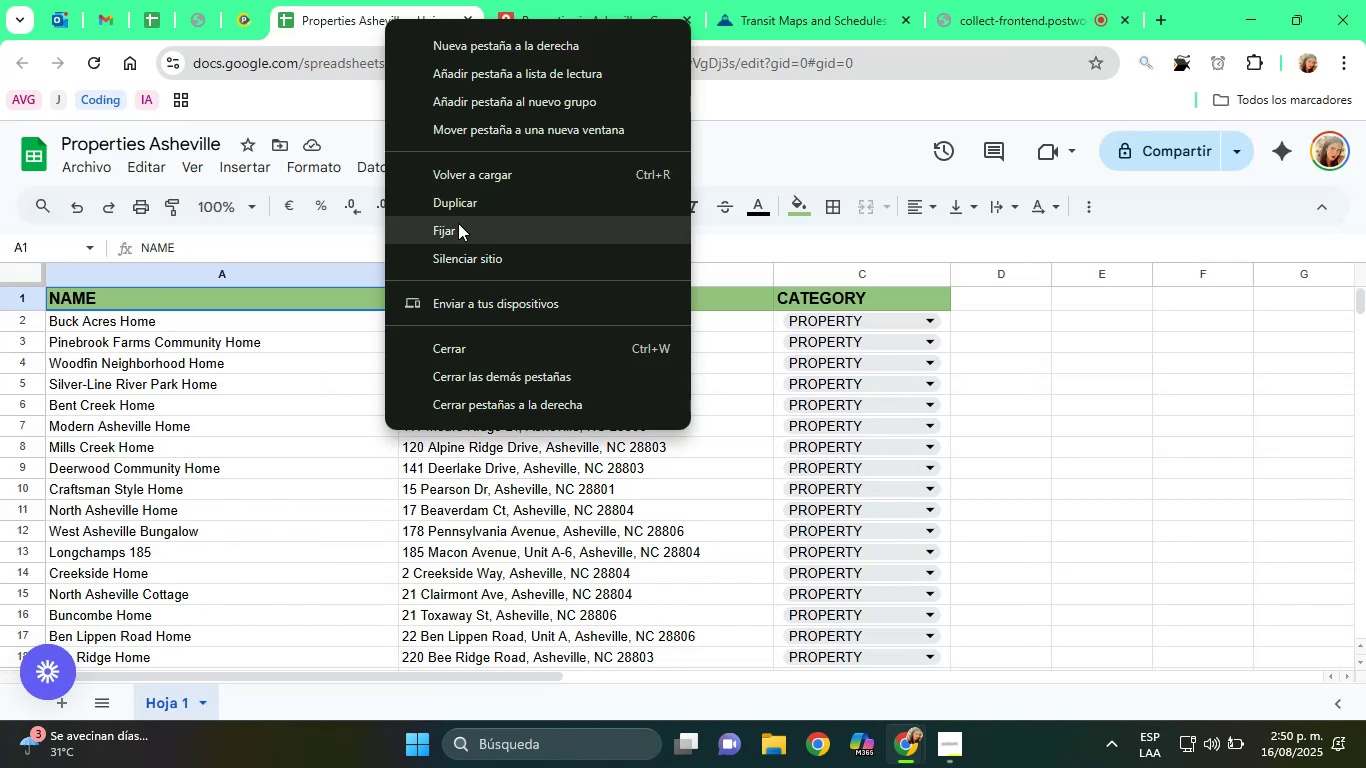 
left_click([455, 222])
 